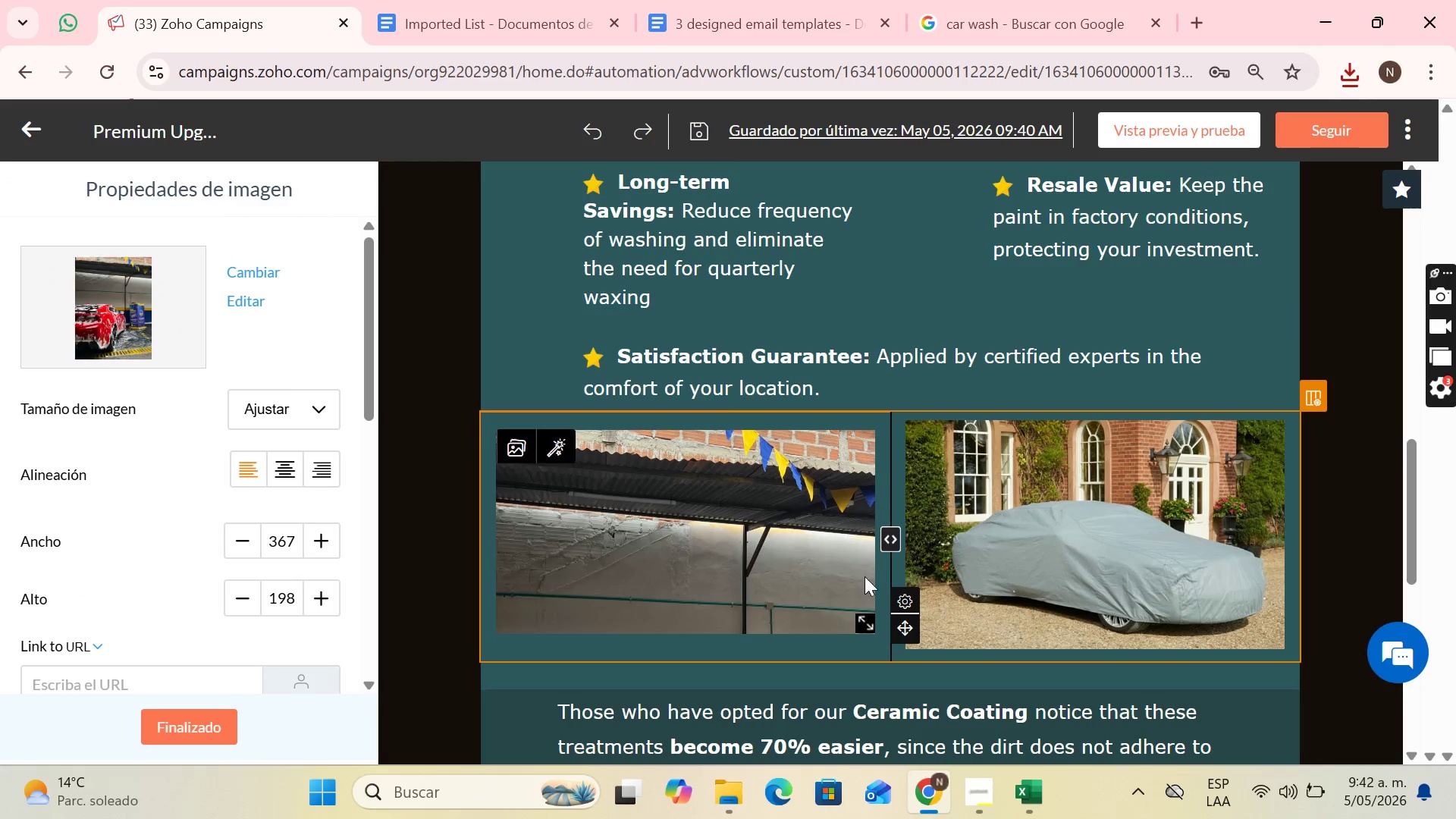 
wait(6.75)
 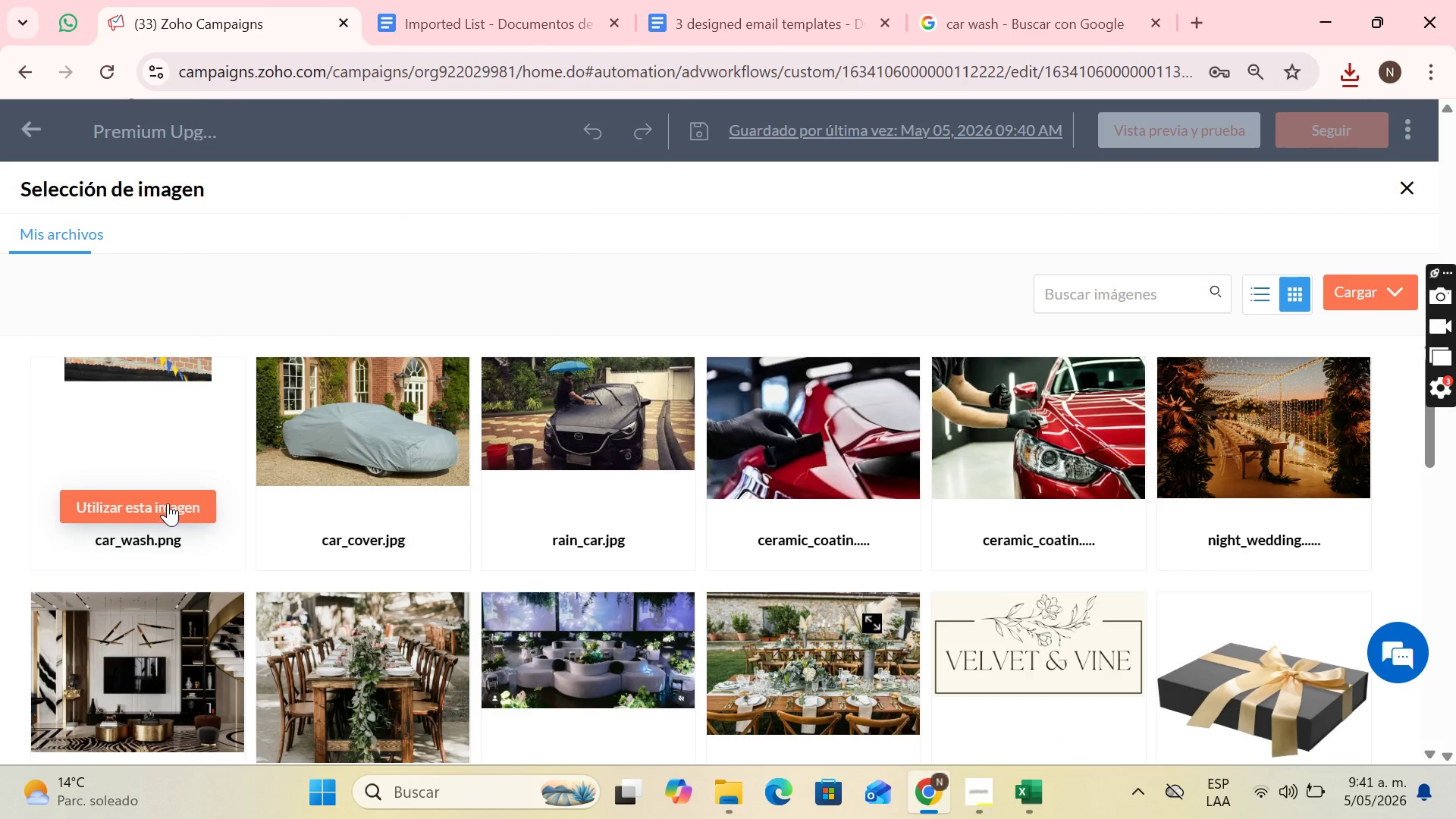 
left_click([318, 416])
 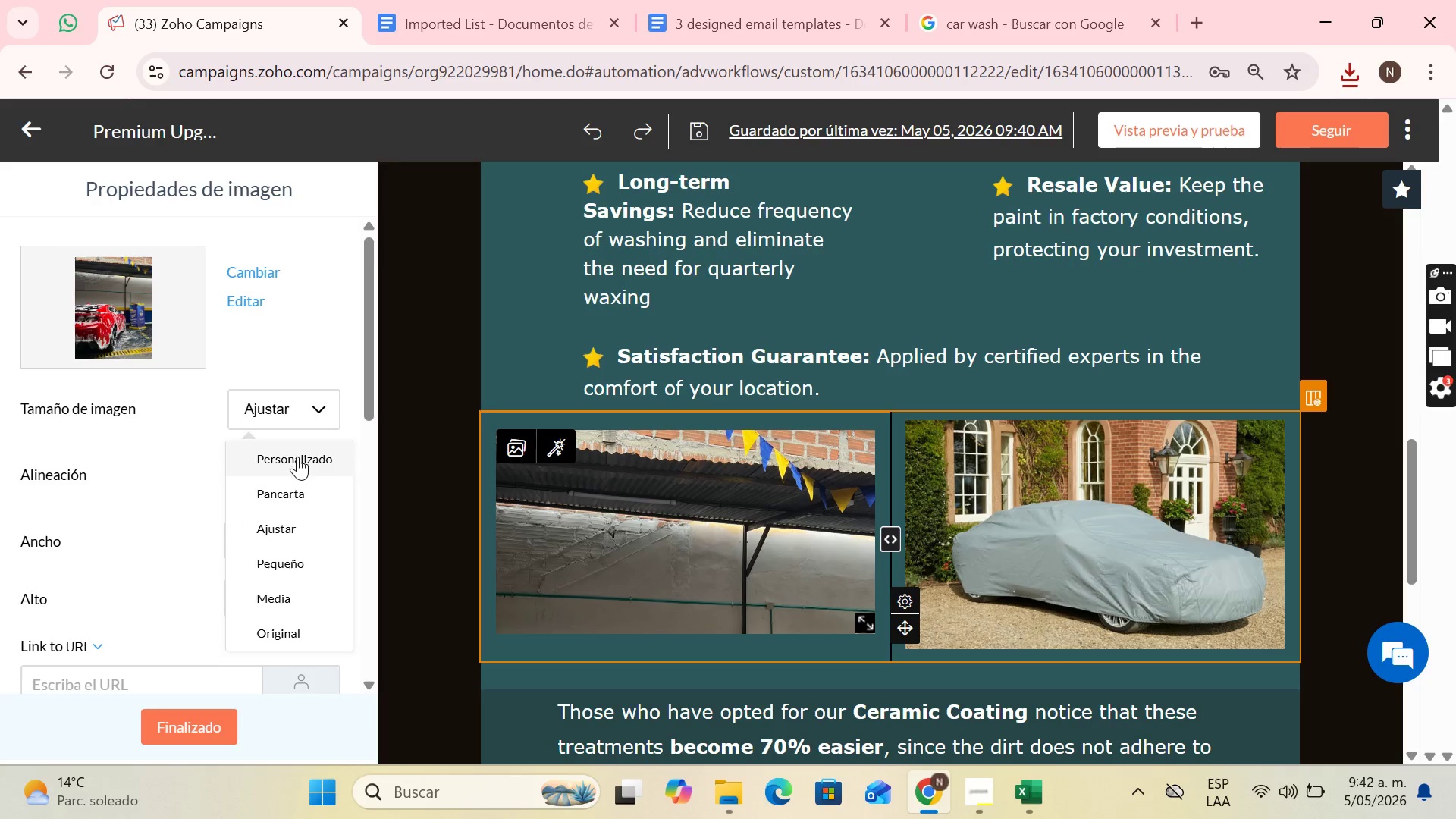 
left_click([297, 461])
 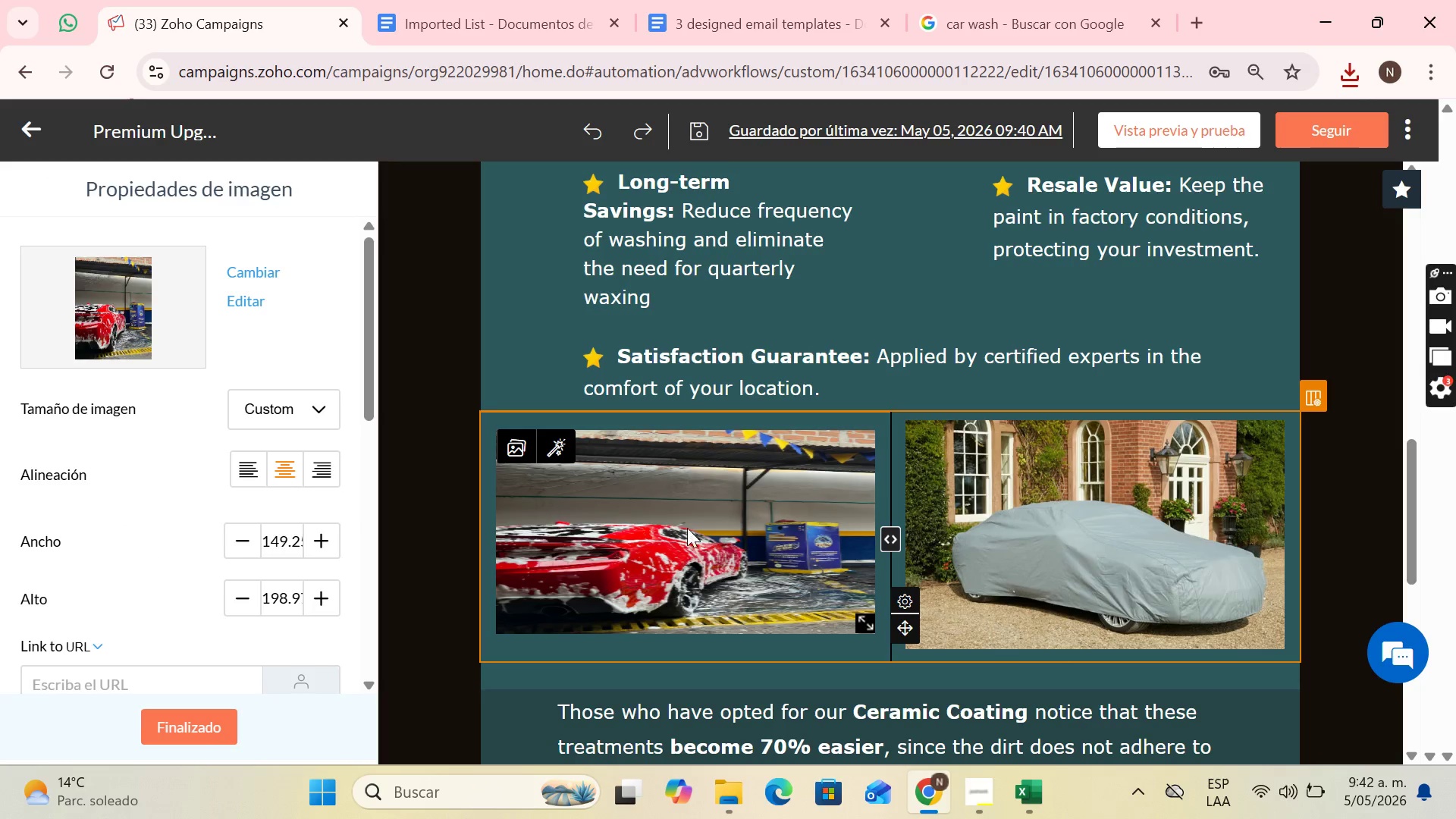 
left_click_drag(start_coordinate=[871, 623], to_coordinate=[710, 633])
 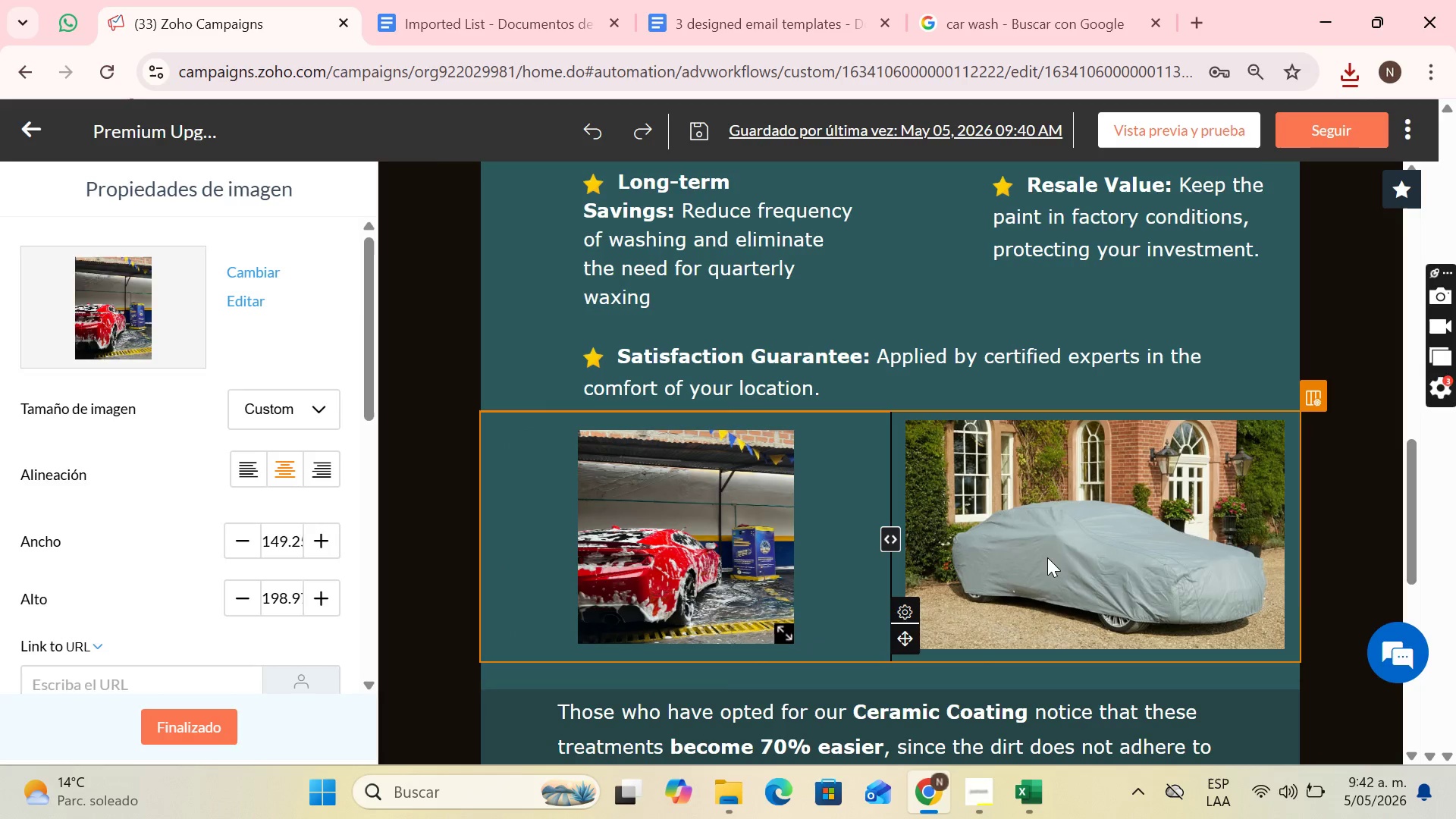 
left_click([1047, 557])
 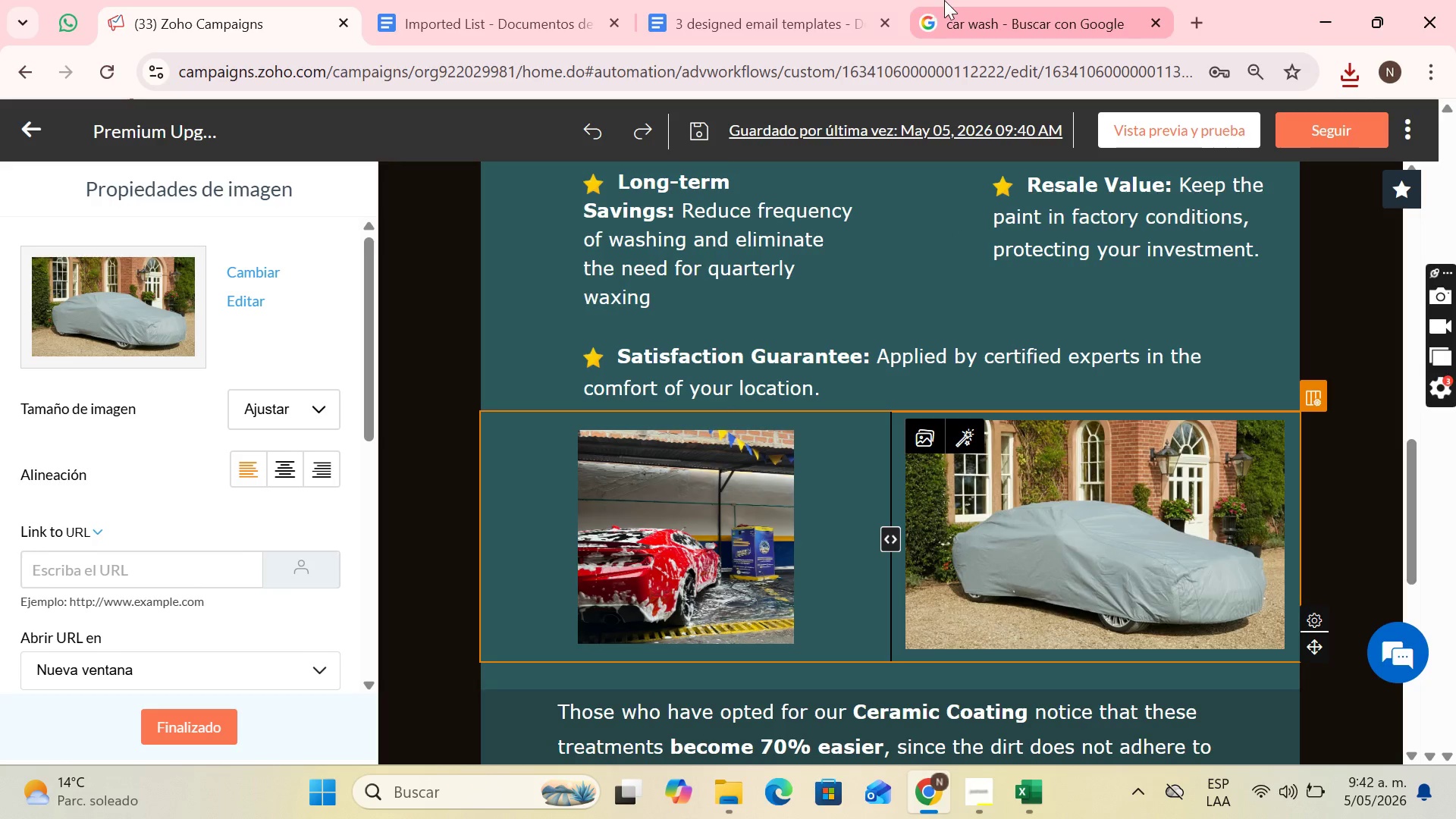 
left_click([945, 0])
 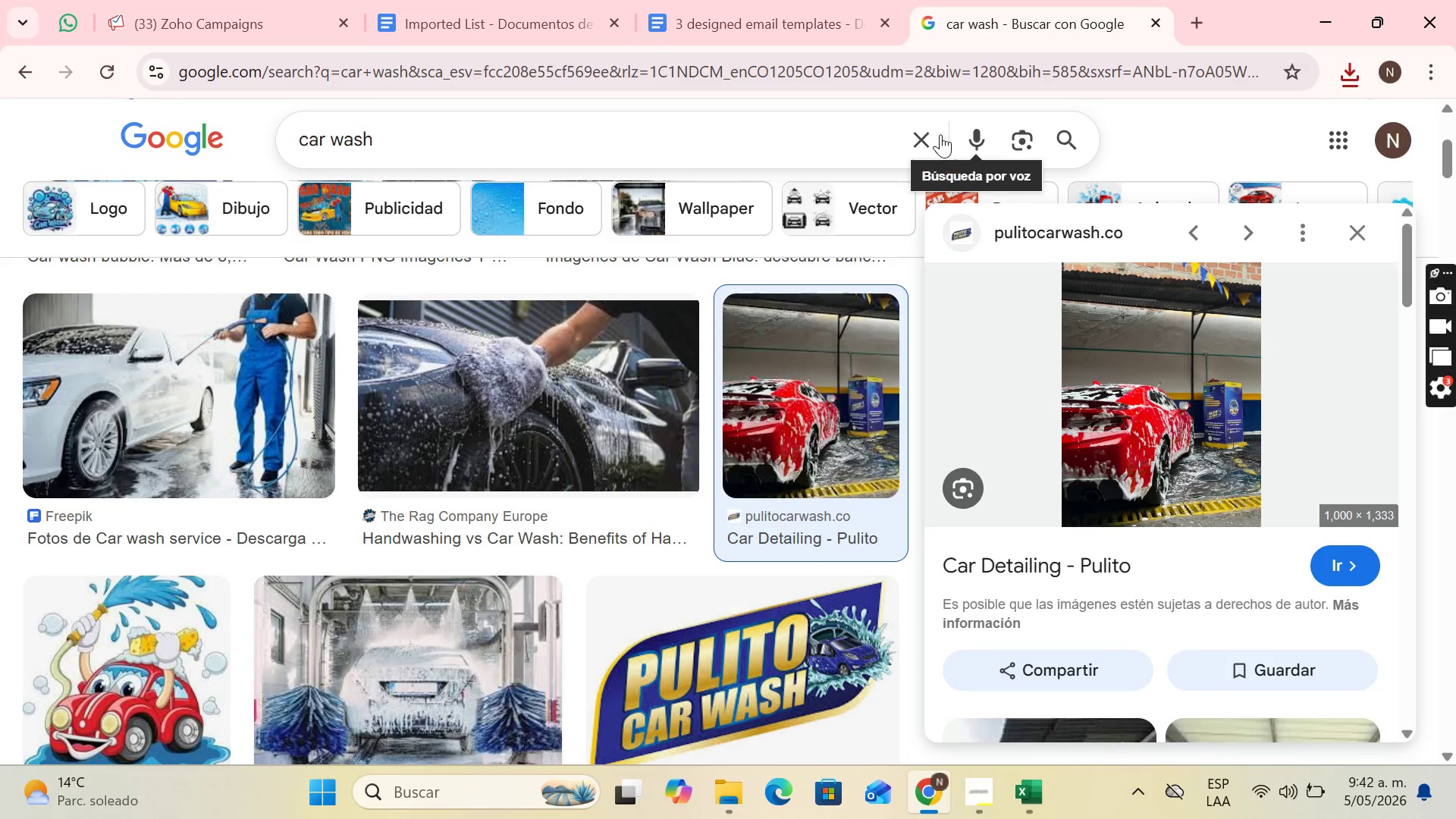 
left_click([925, 136])
 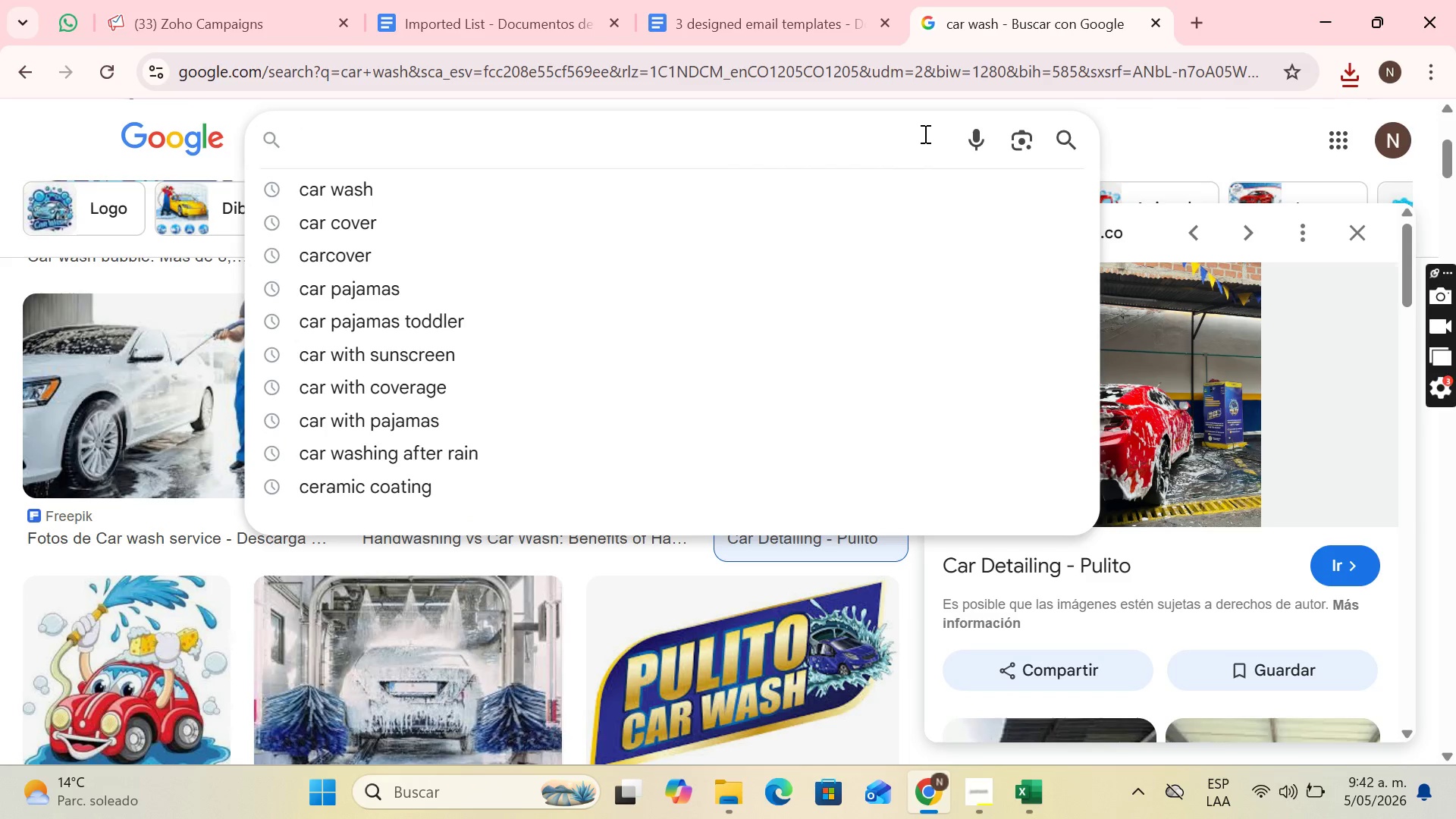 
type(certi)
key(Backspace)
key(Backspace)
key(Backspace)
key(Backspace)
key(Backspace)
key(Backspace)
 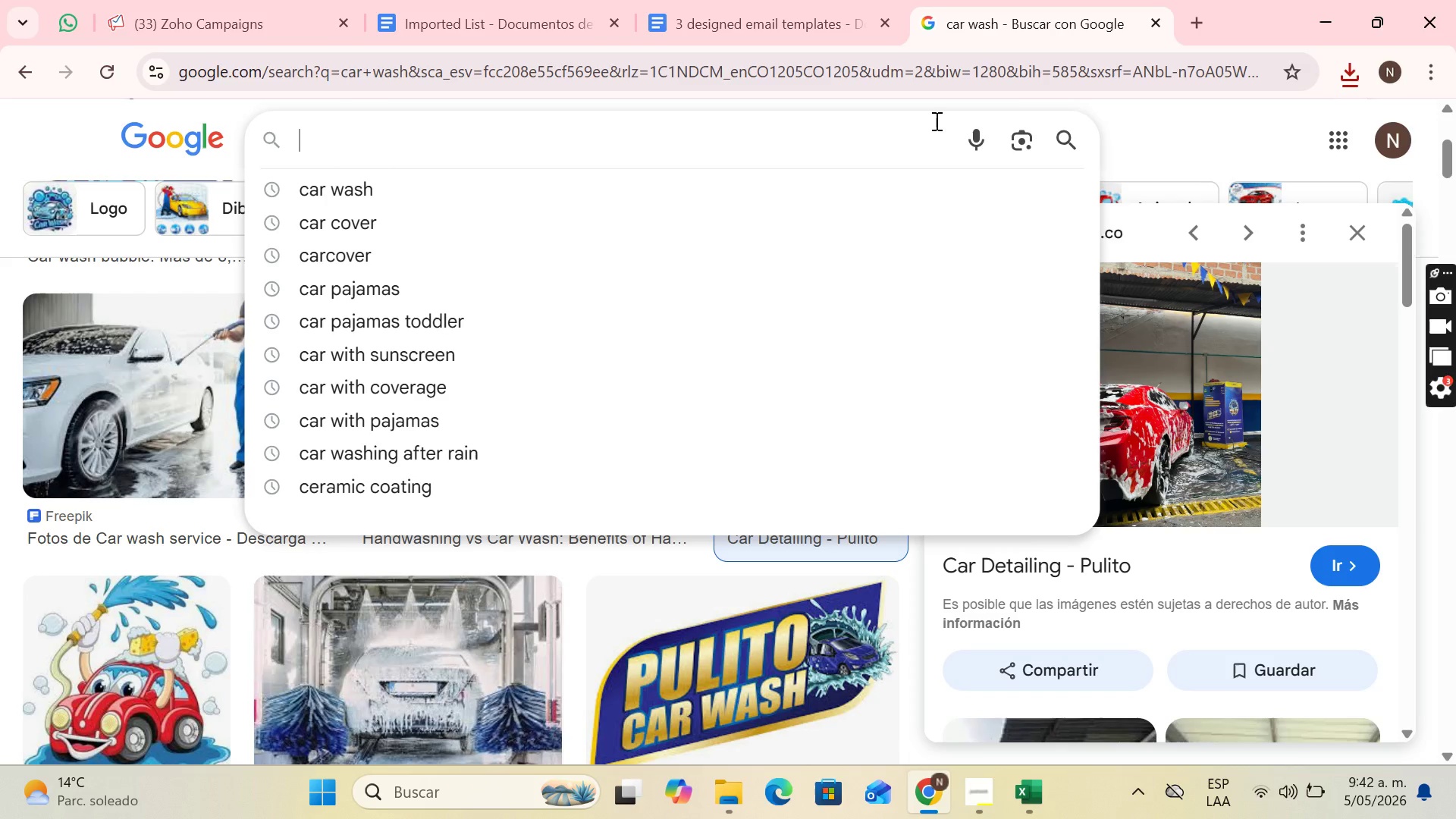 
wait(10.33)
 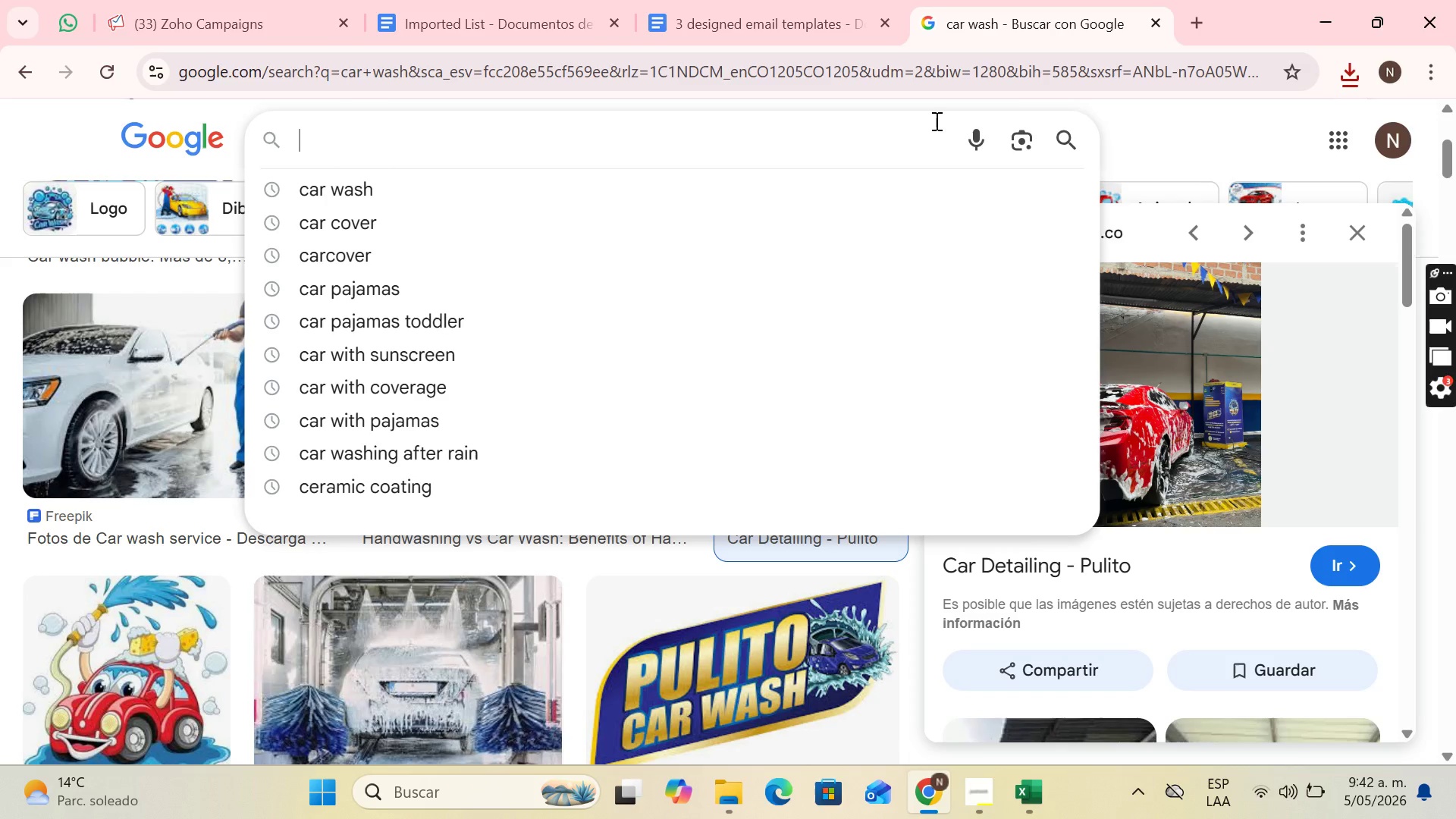 
type(certified ca)
 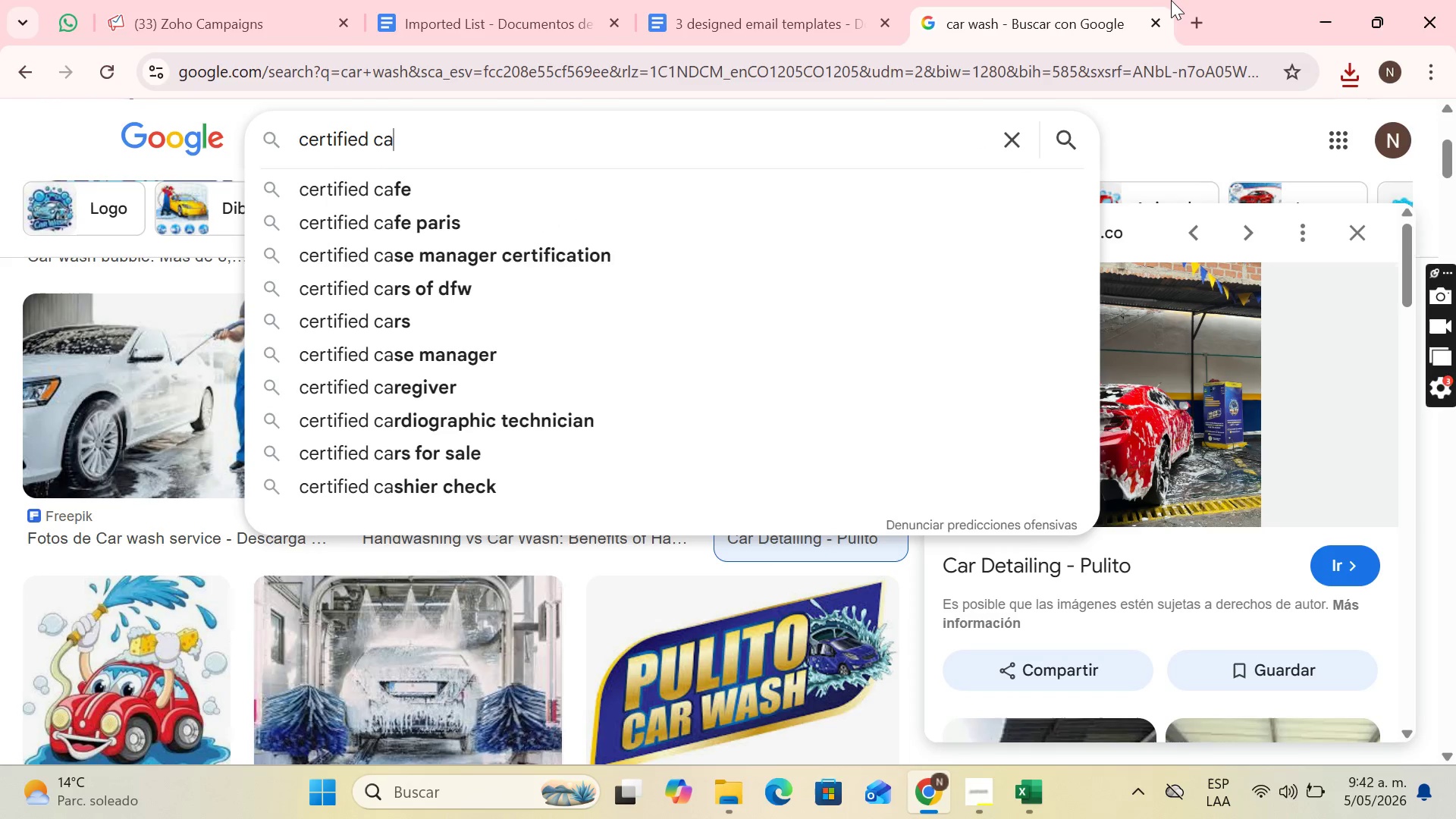 
type(r washers)
 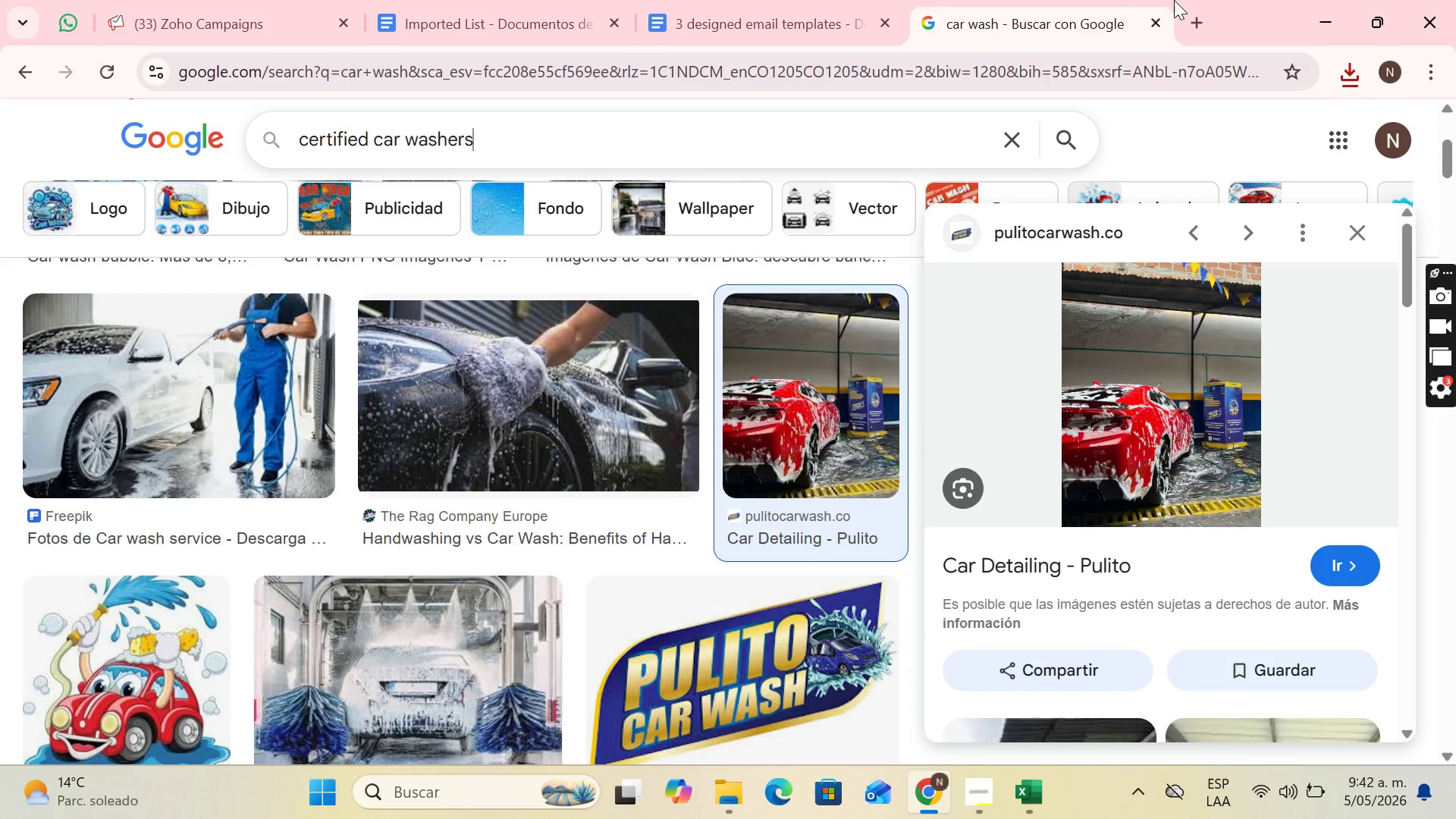 
key(Enter)
 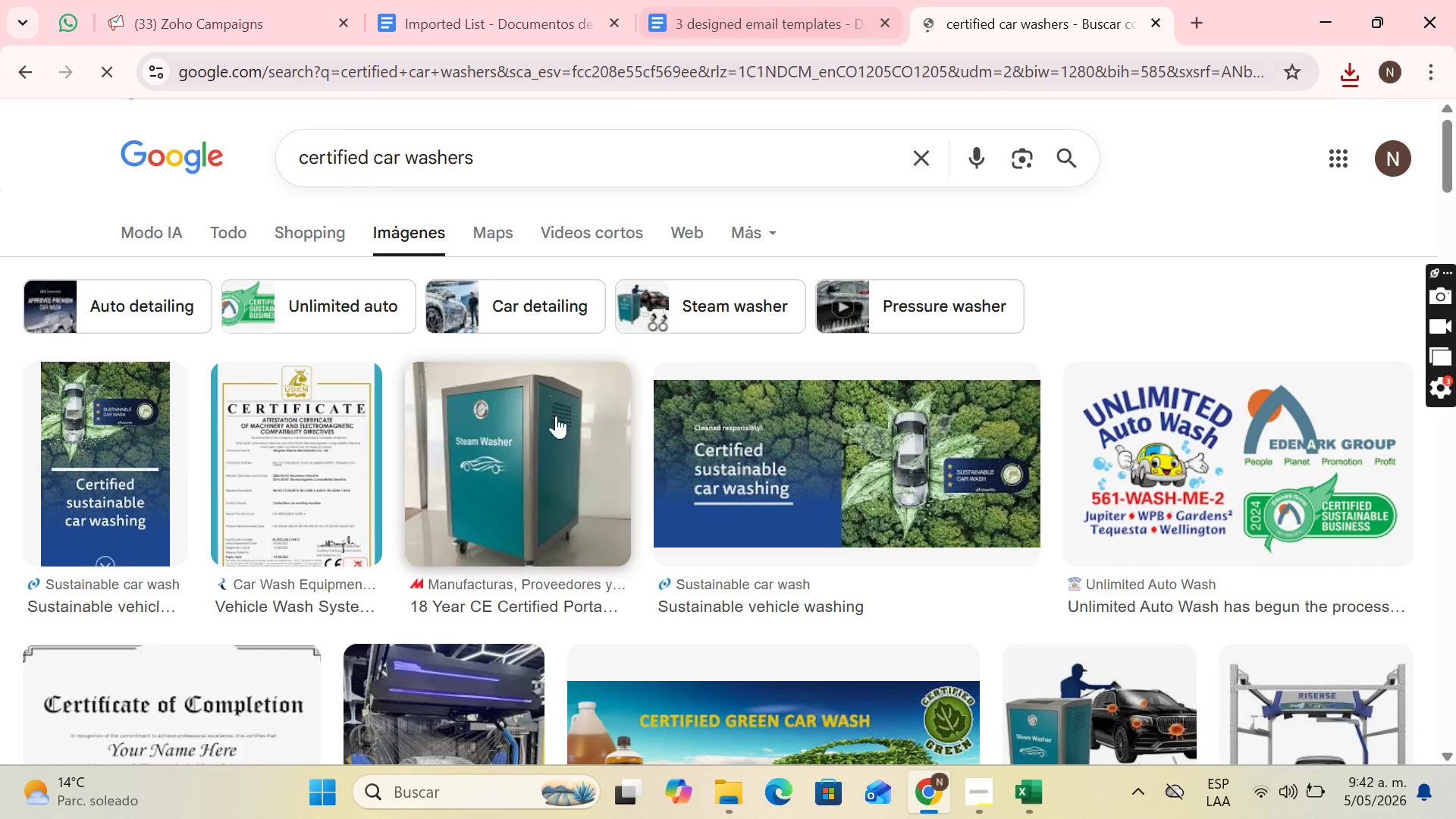 
scroll: coordinate [1307, 352], scroll_direction: down, amount: 18.0
 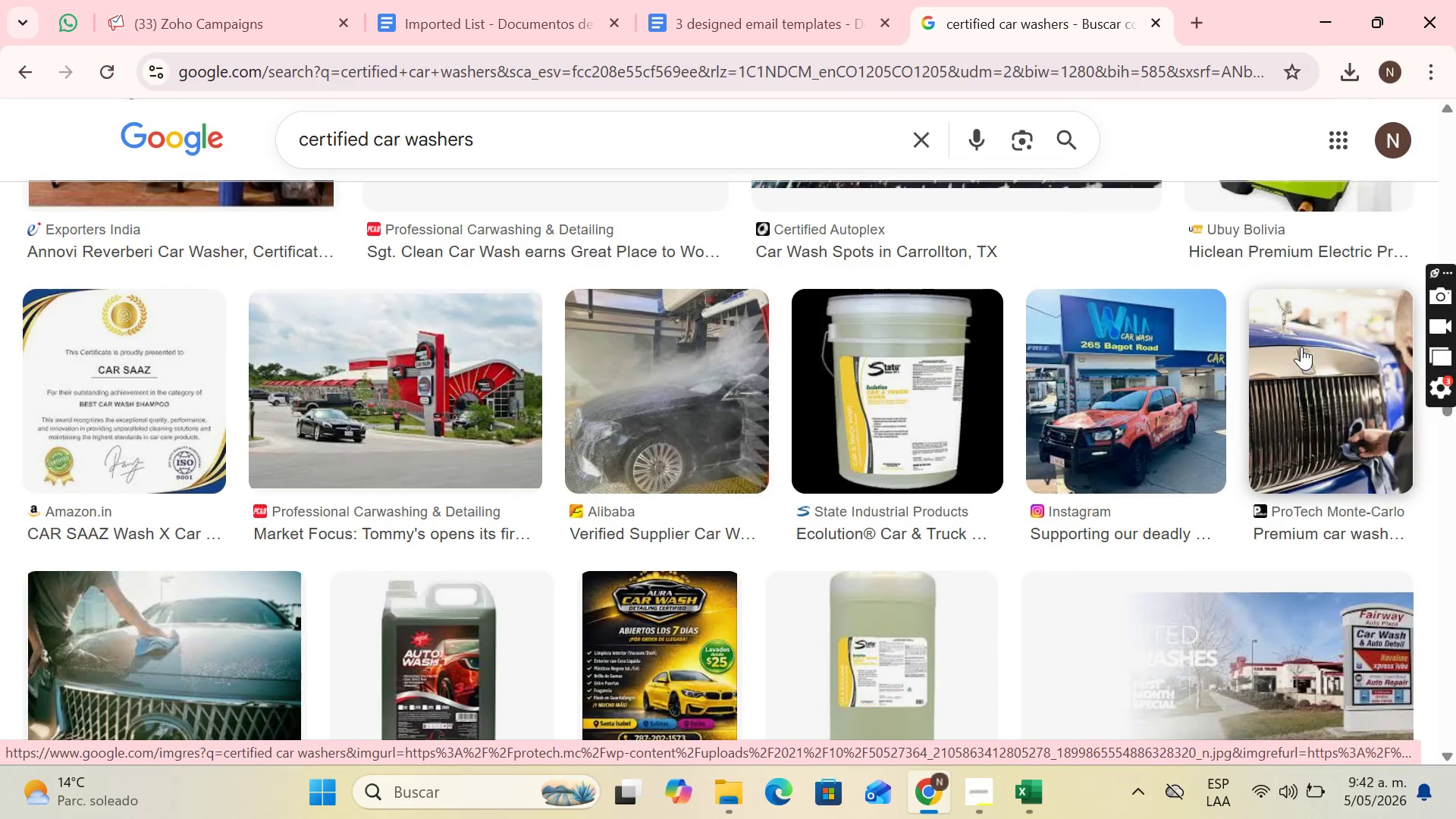 
scroll: coordinate [1304, 334], scroll_direction: up, amount: 5.0
 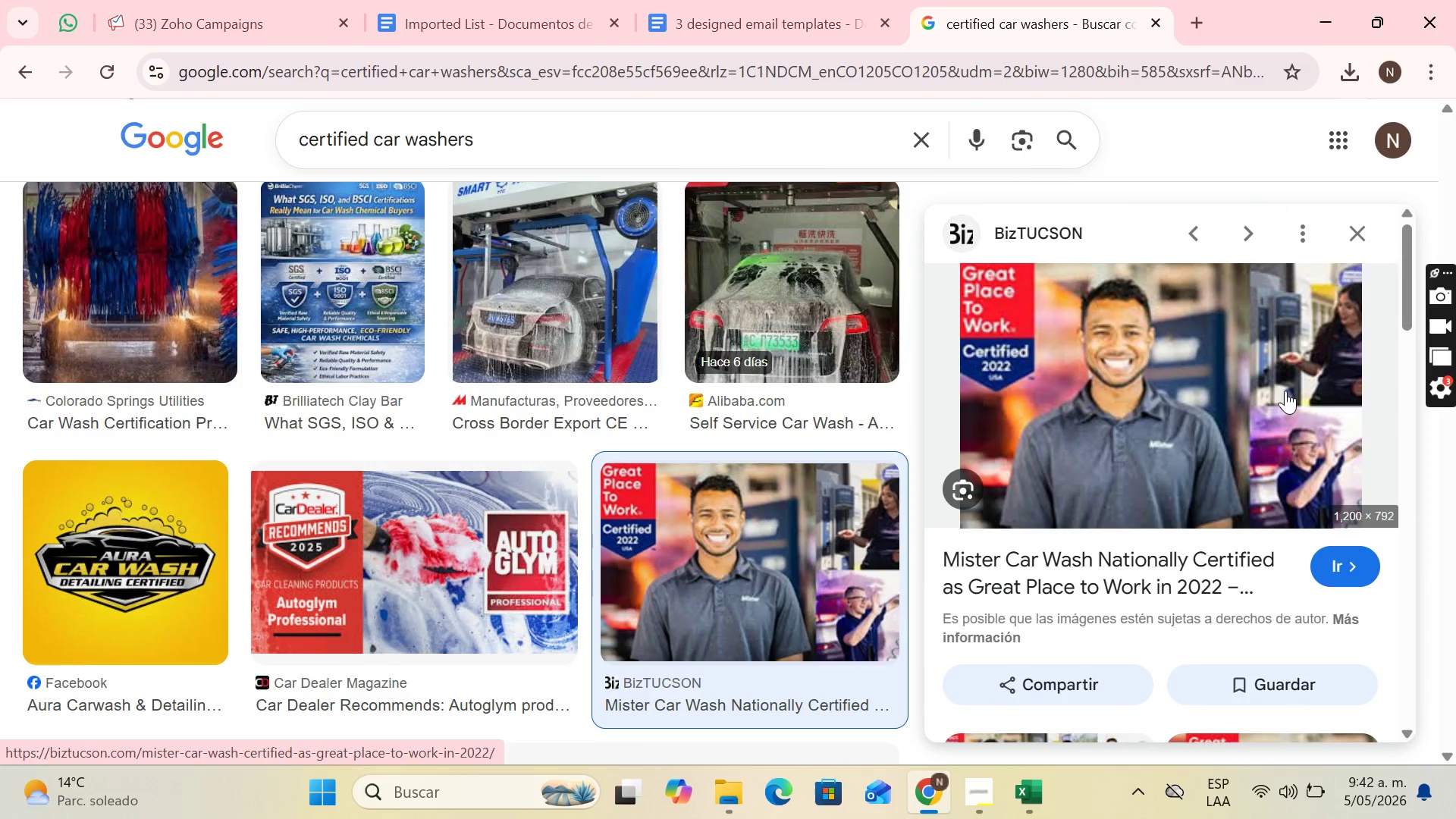 
scroll: coordinate [1107, 524], scroll_direction: down, amount: 4.0
 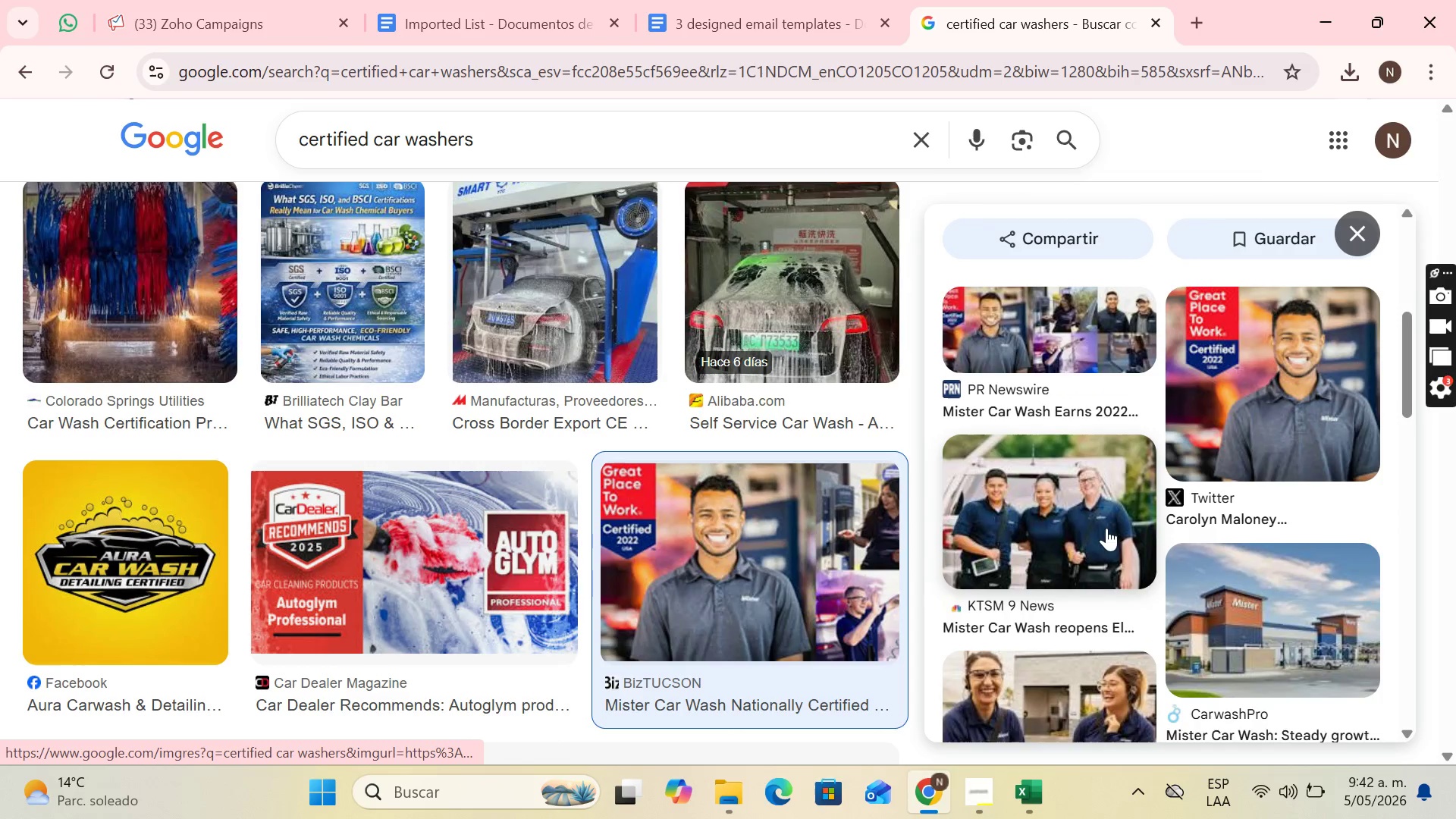 
mouse_move([1114, 479])
 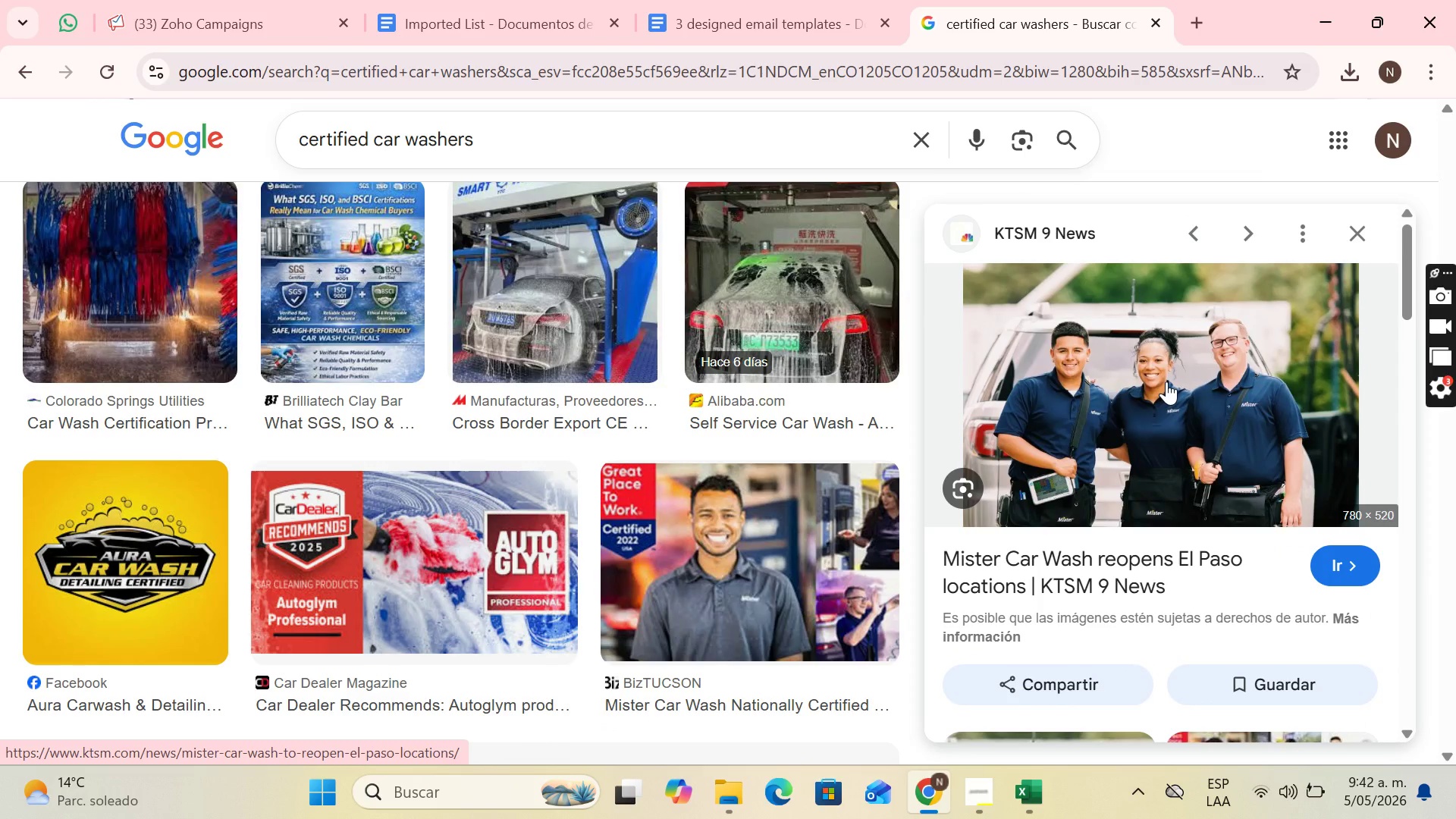 
right_click([1166, 381])
 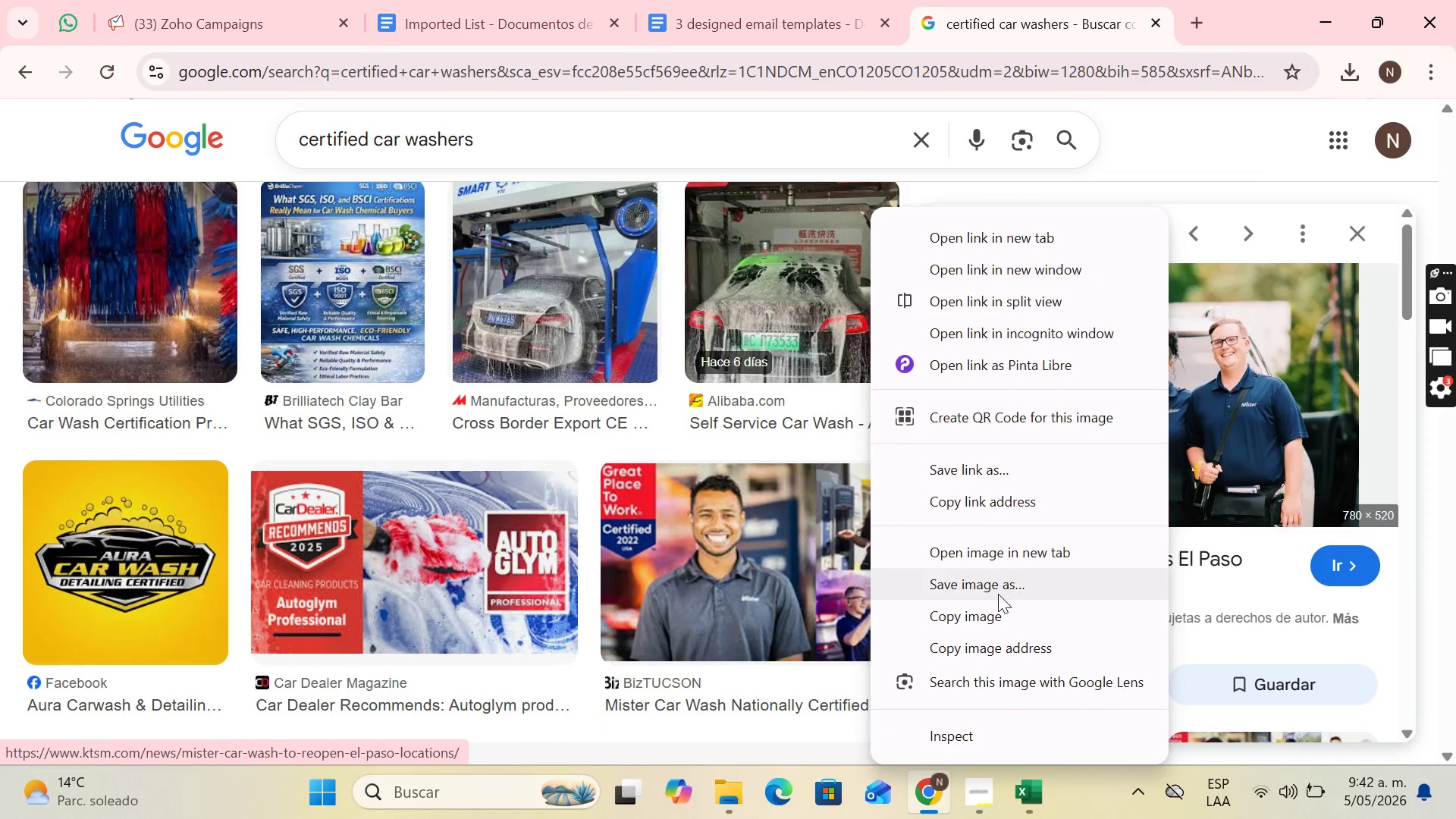 
left_click([998, 594])
 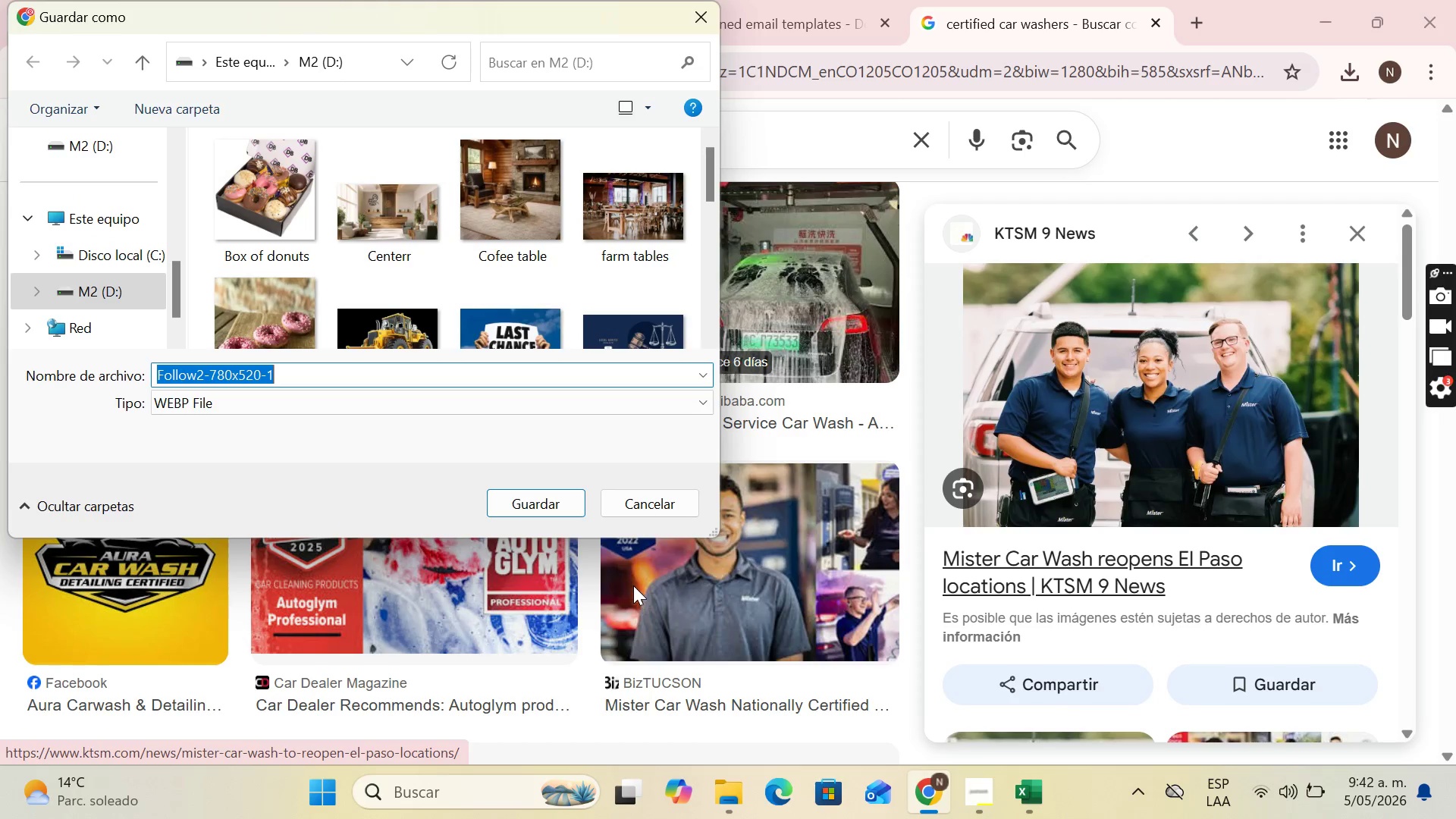 
type(car washers)
 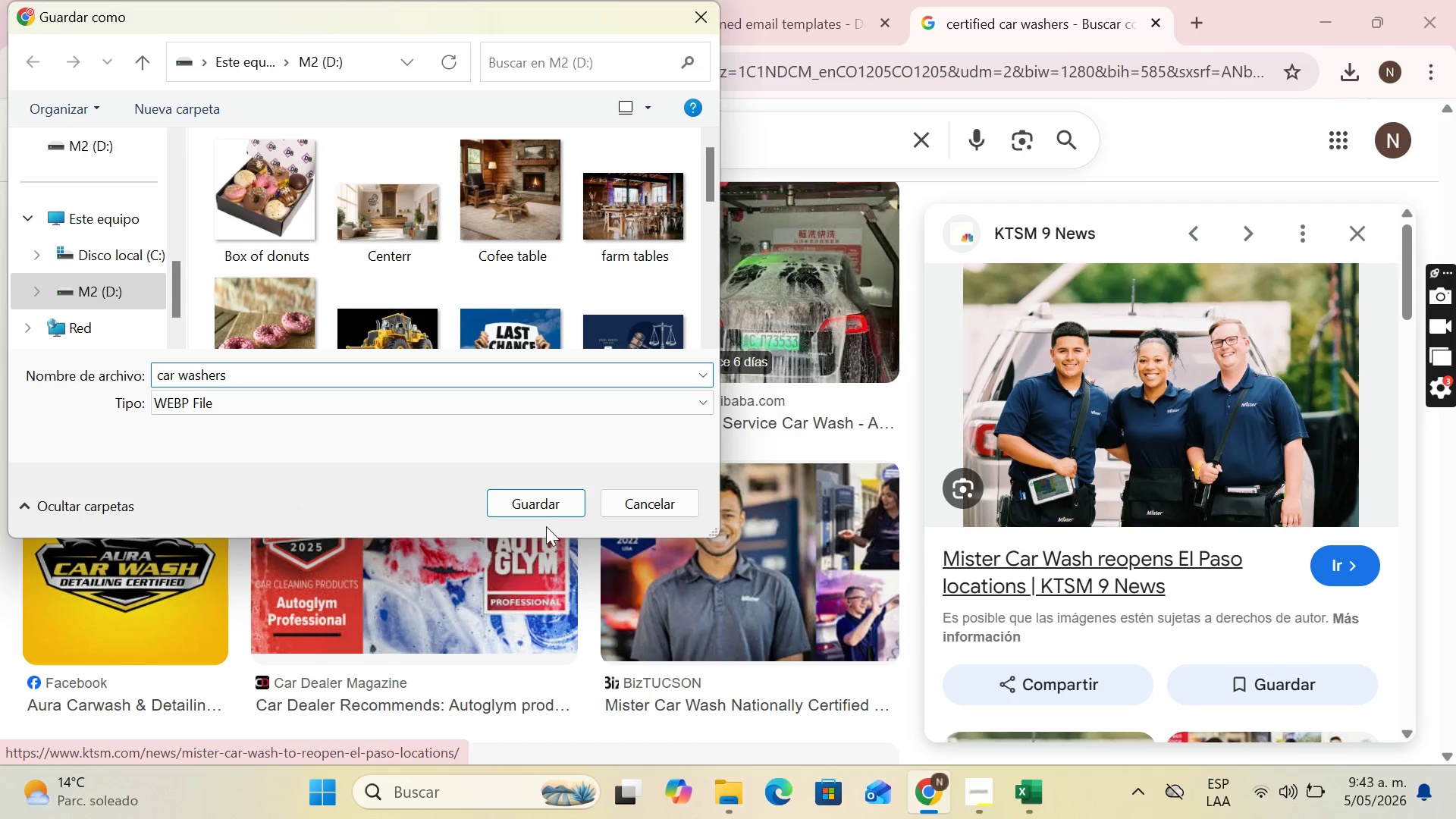 
left_click([542, 508])
 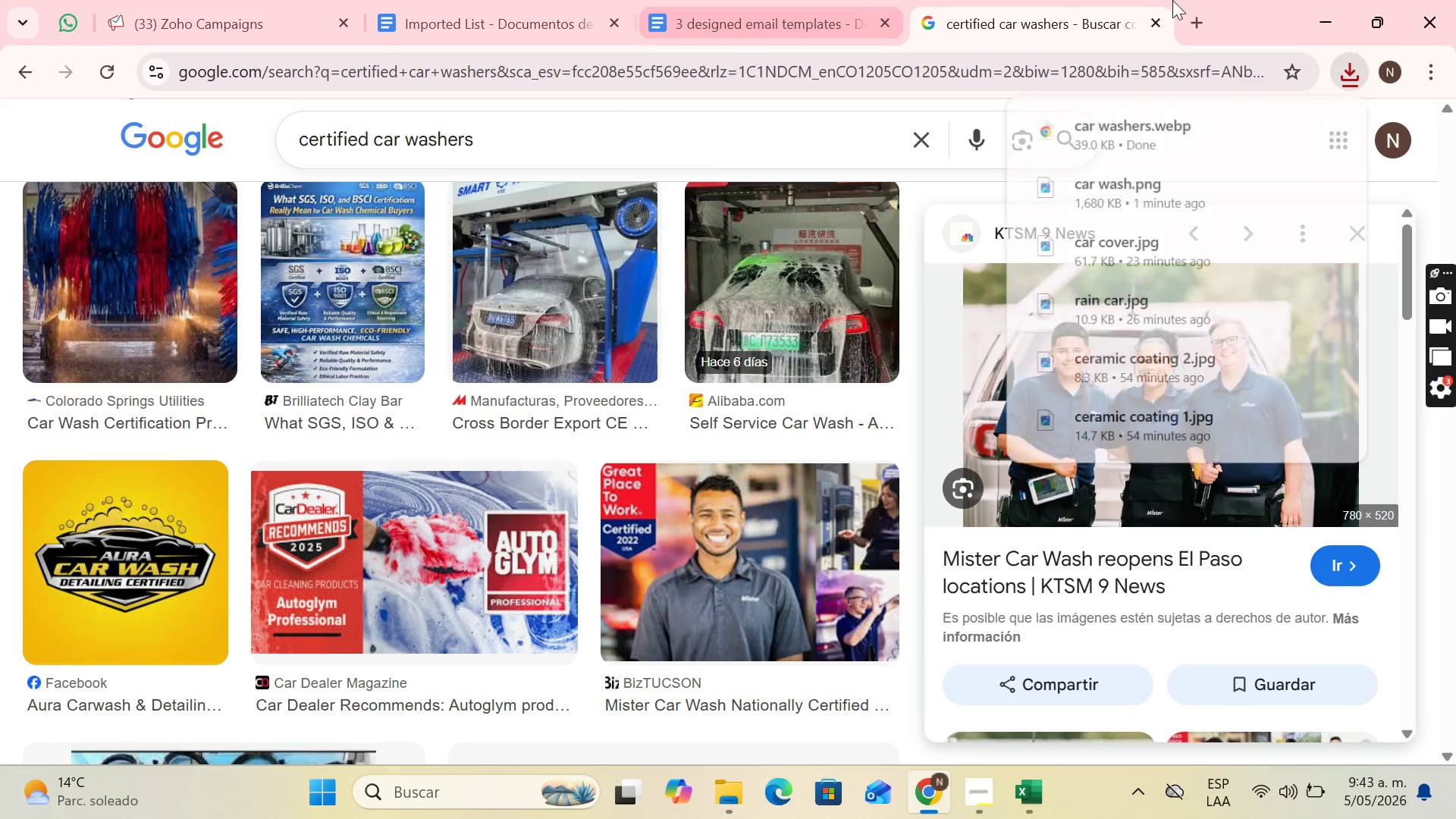 
left_click([1194, 10])
 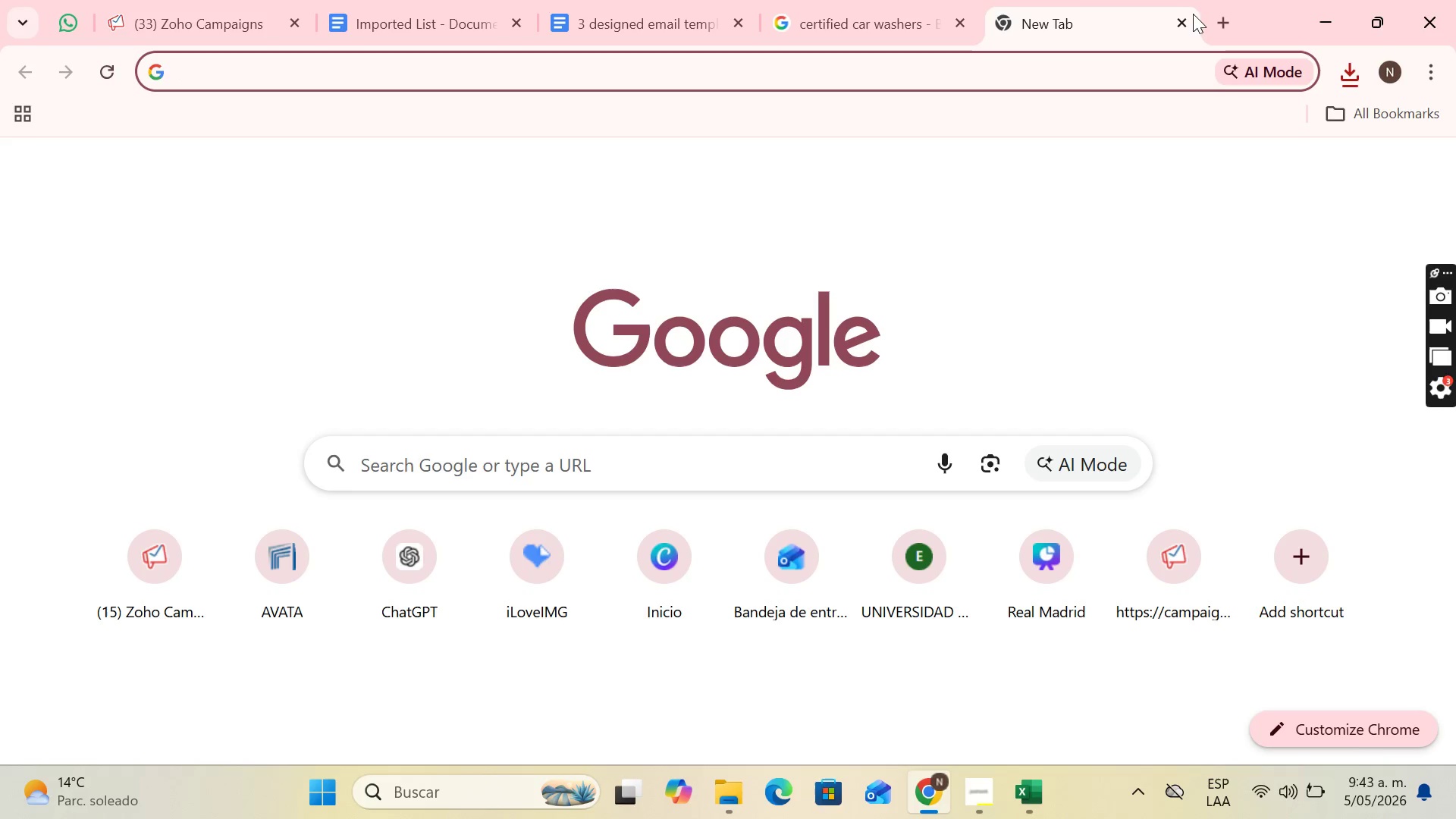 
type(ilo)
 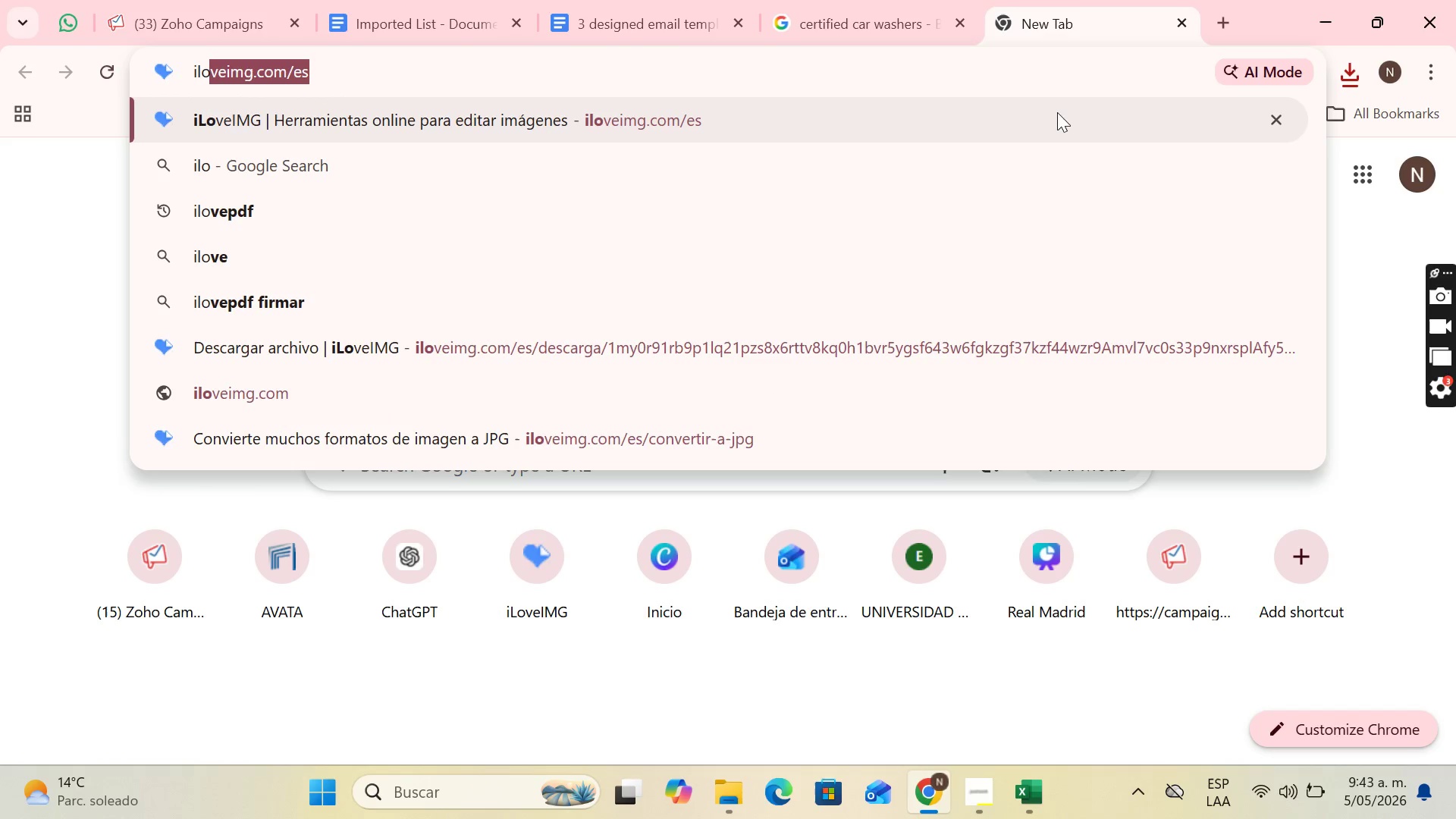 
left_click([1057, 112])
 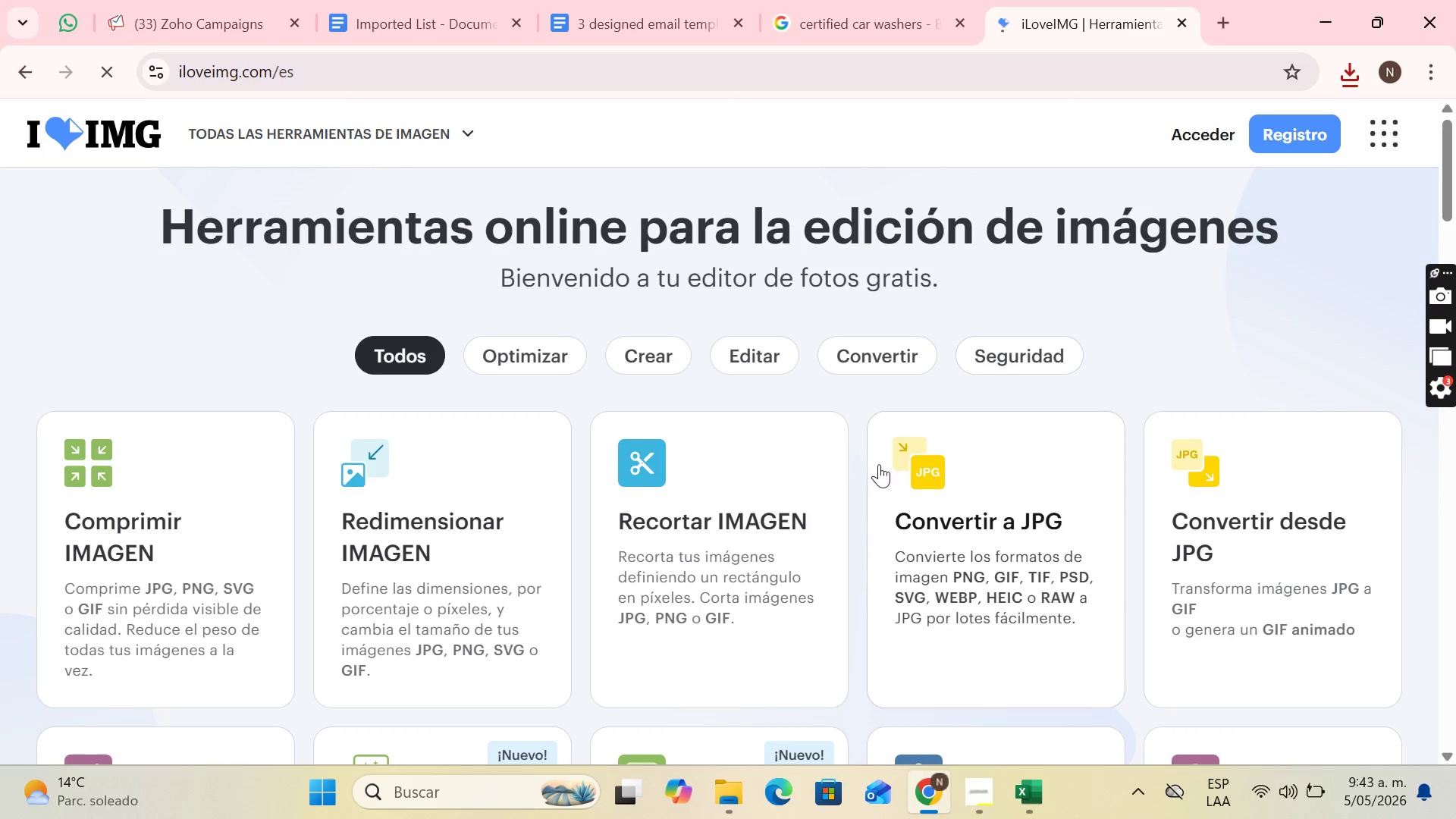 
left_click([1015, 510])
 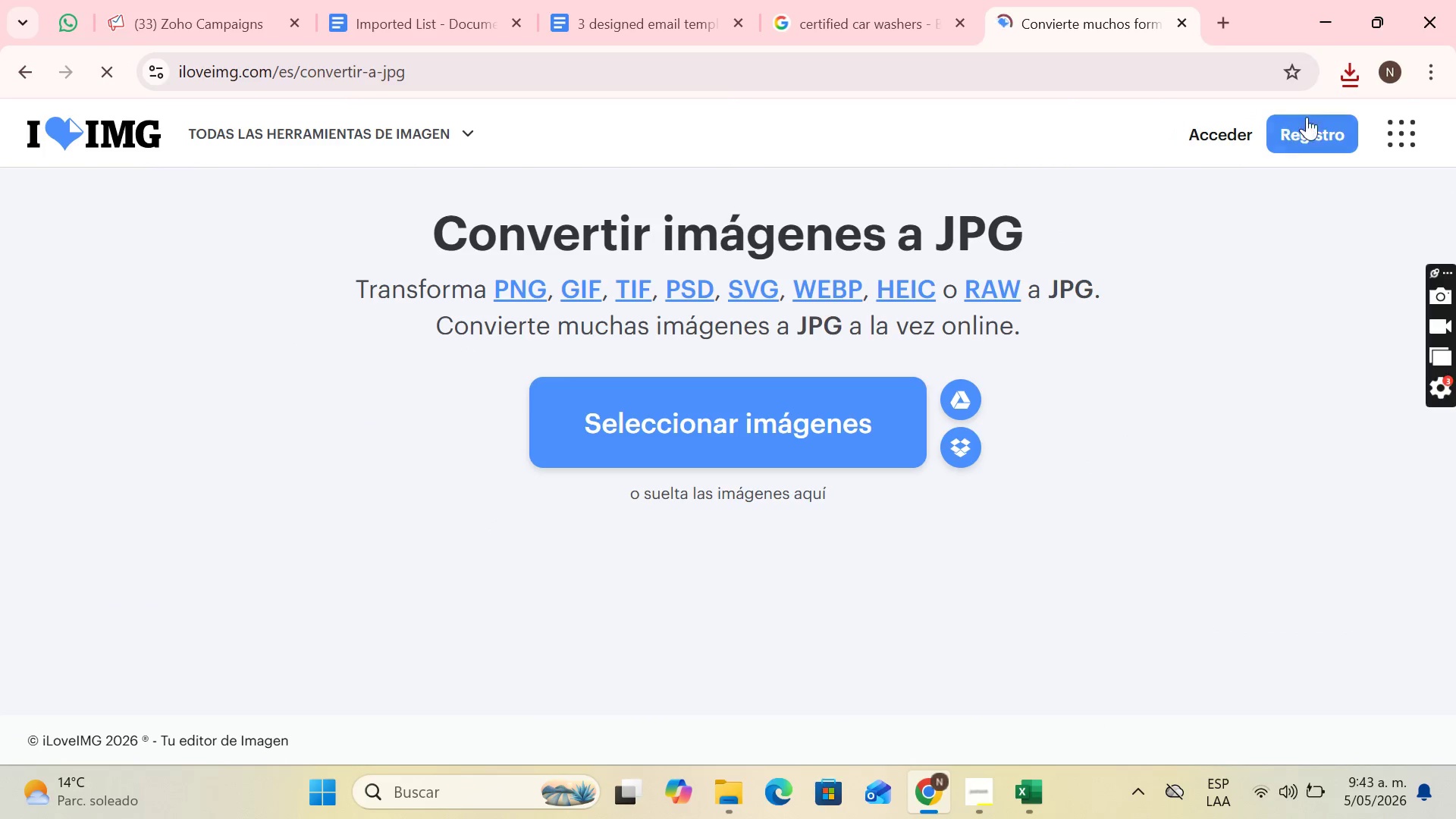 
left_click([1352, 83])
 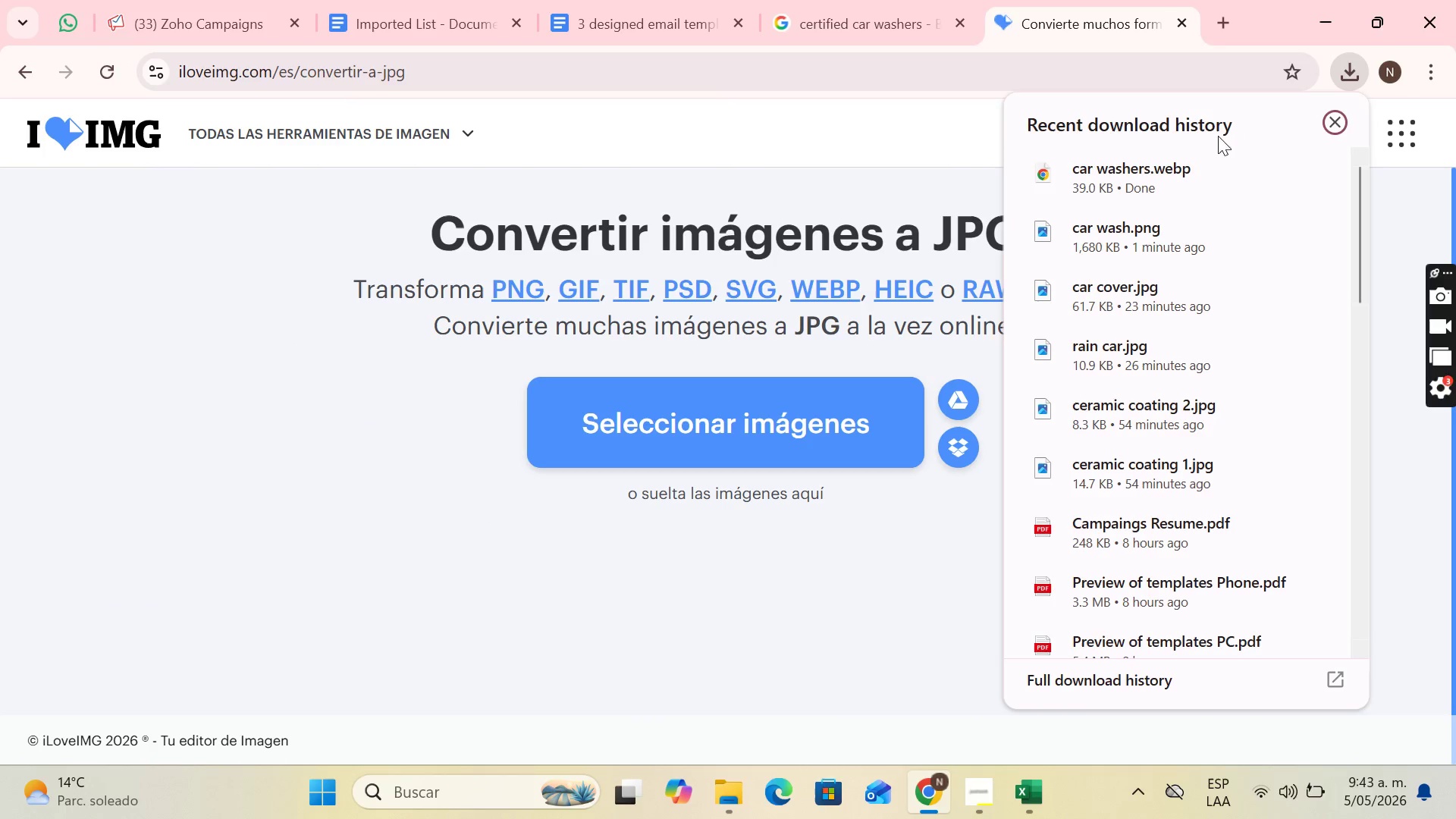 
left_click_drag(start_coordinate=[1176, 170], to_coordinate=[720, 400])
 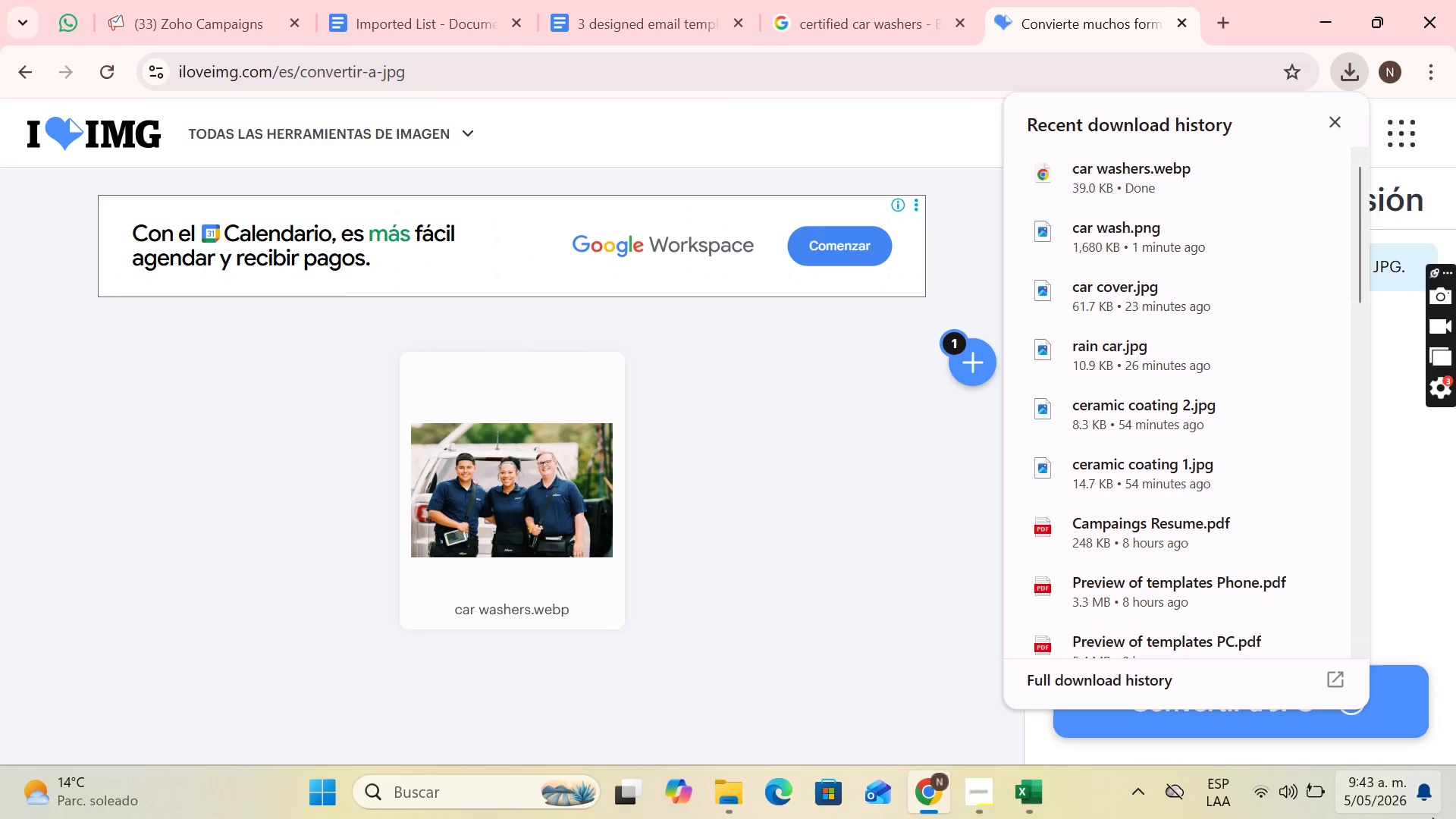 
left_click([1407, 718])
 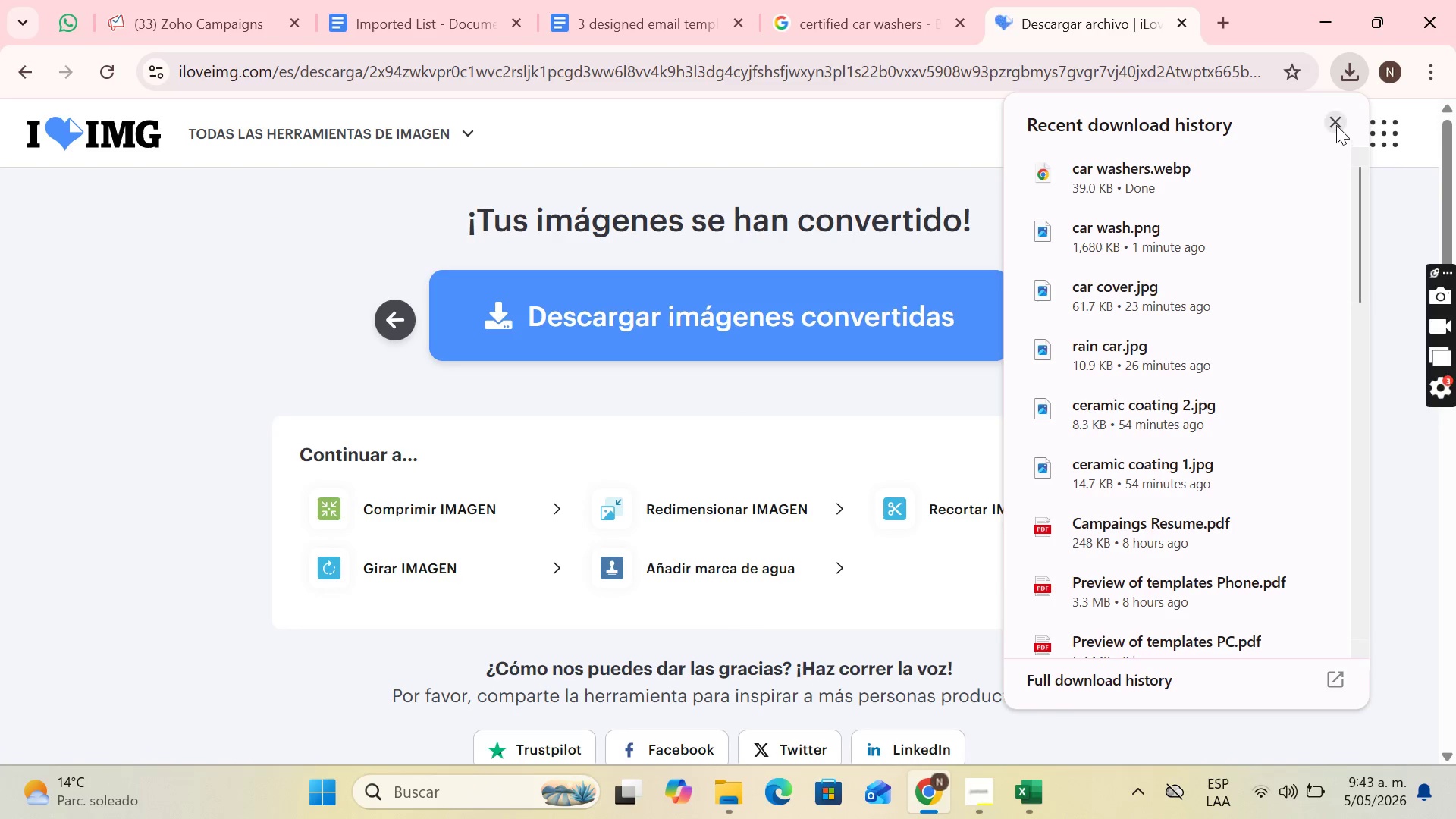 
double_click([781, 336])
 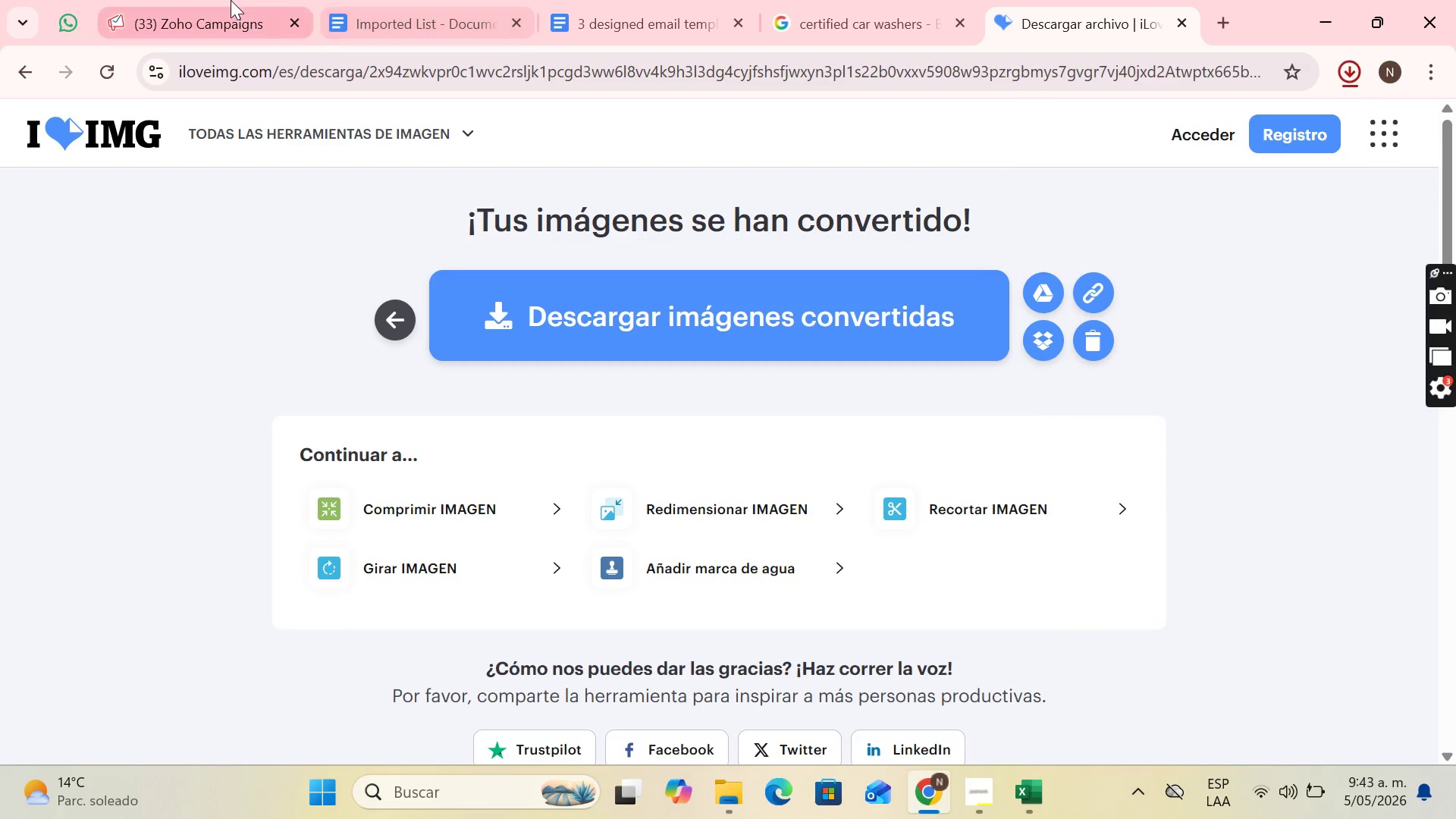 
left_click([228, 0])
 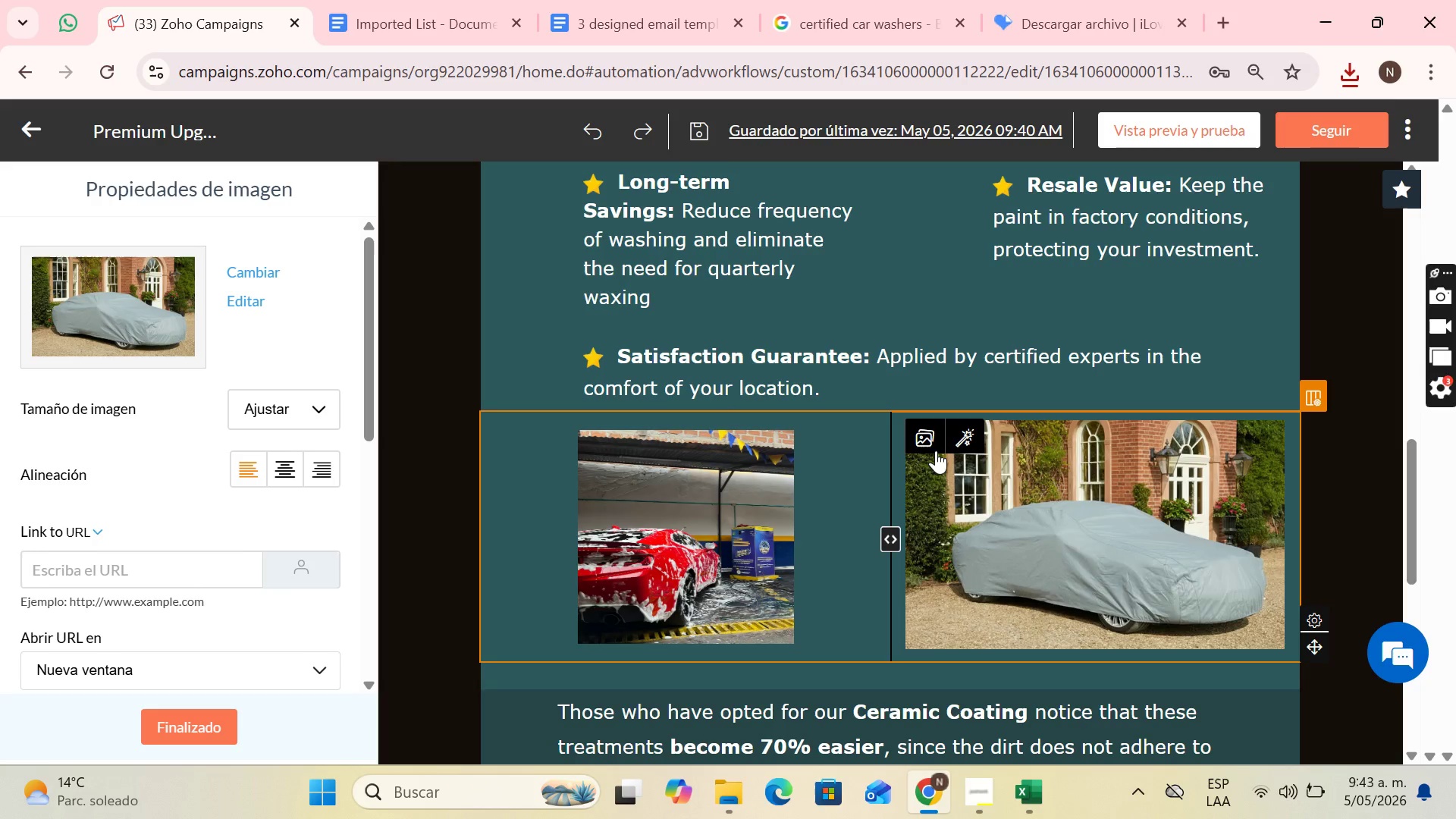 
left_click([940, 441])
 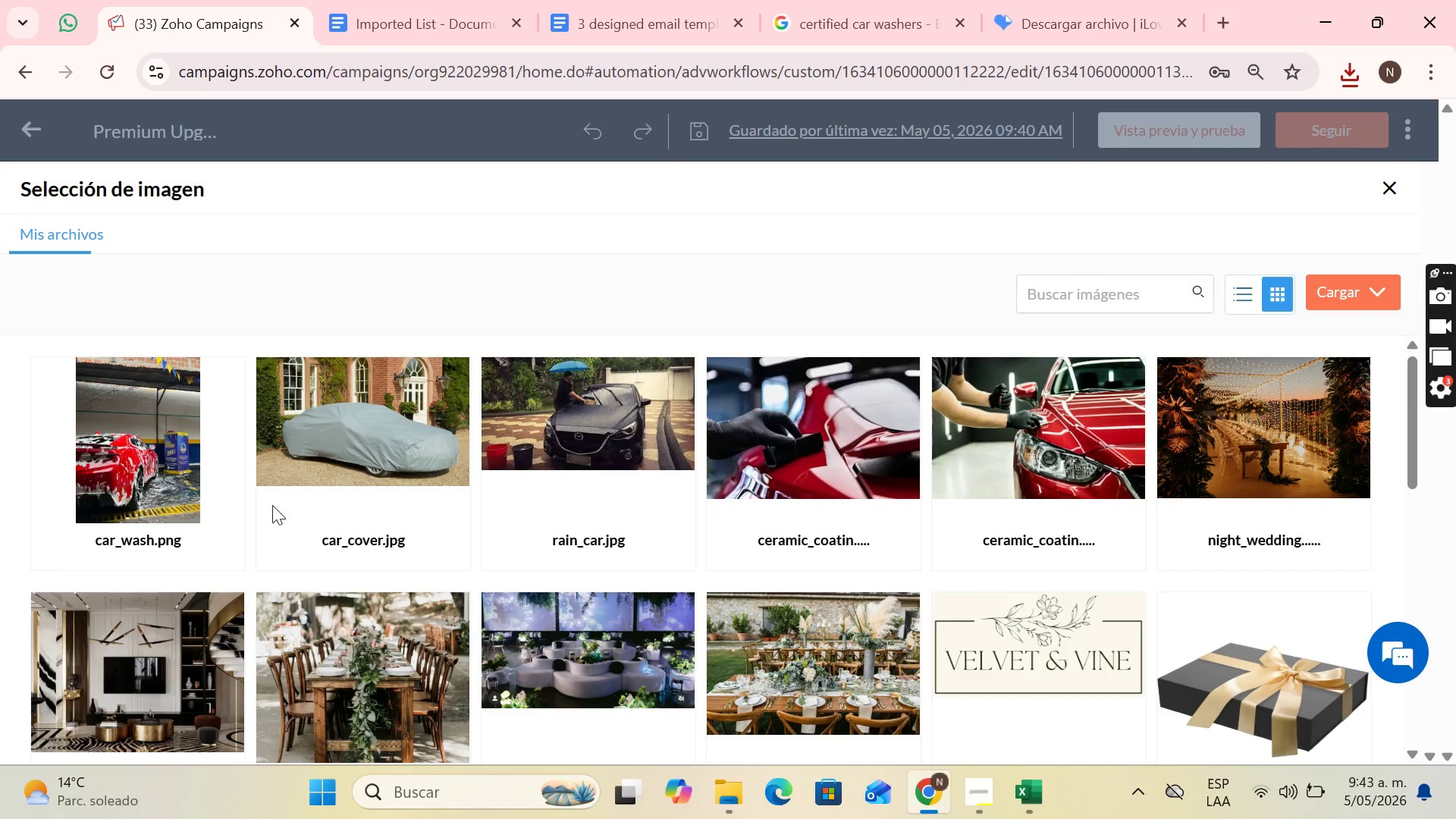 
left_click([1341, 300])
 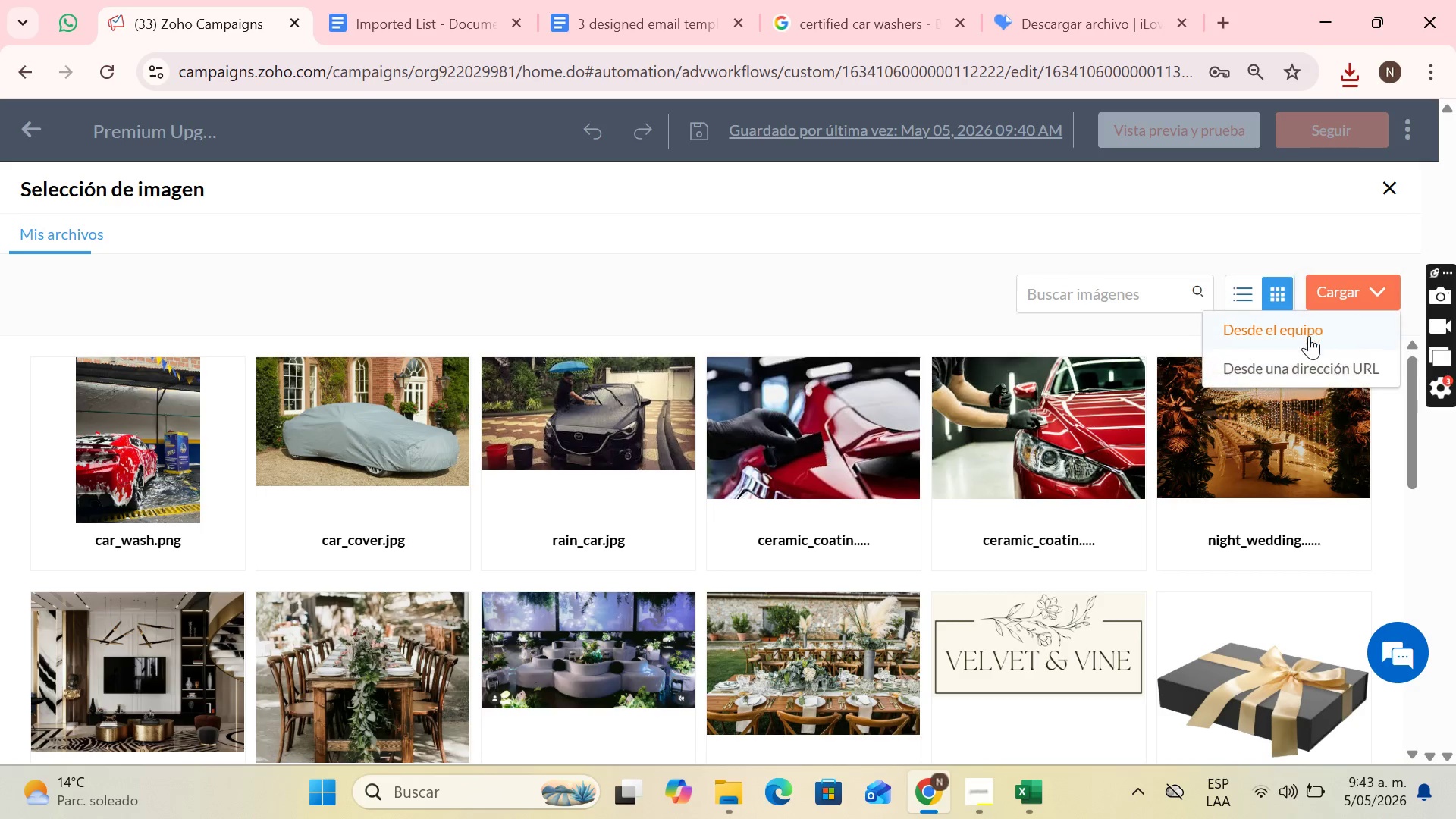 
left_click([1308, 337])
 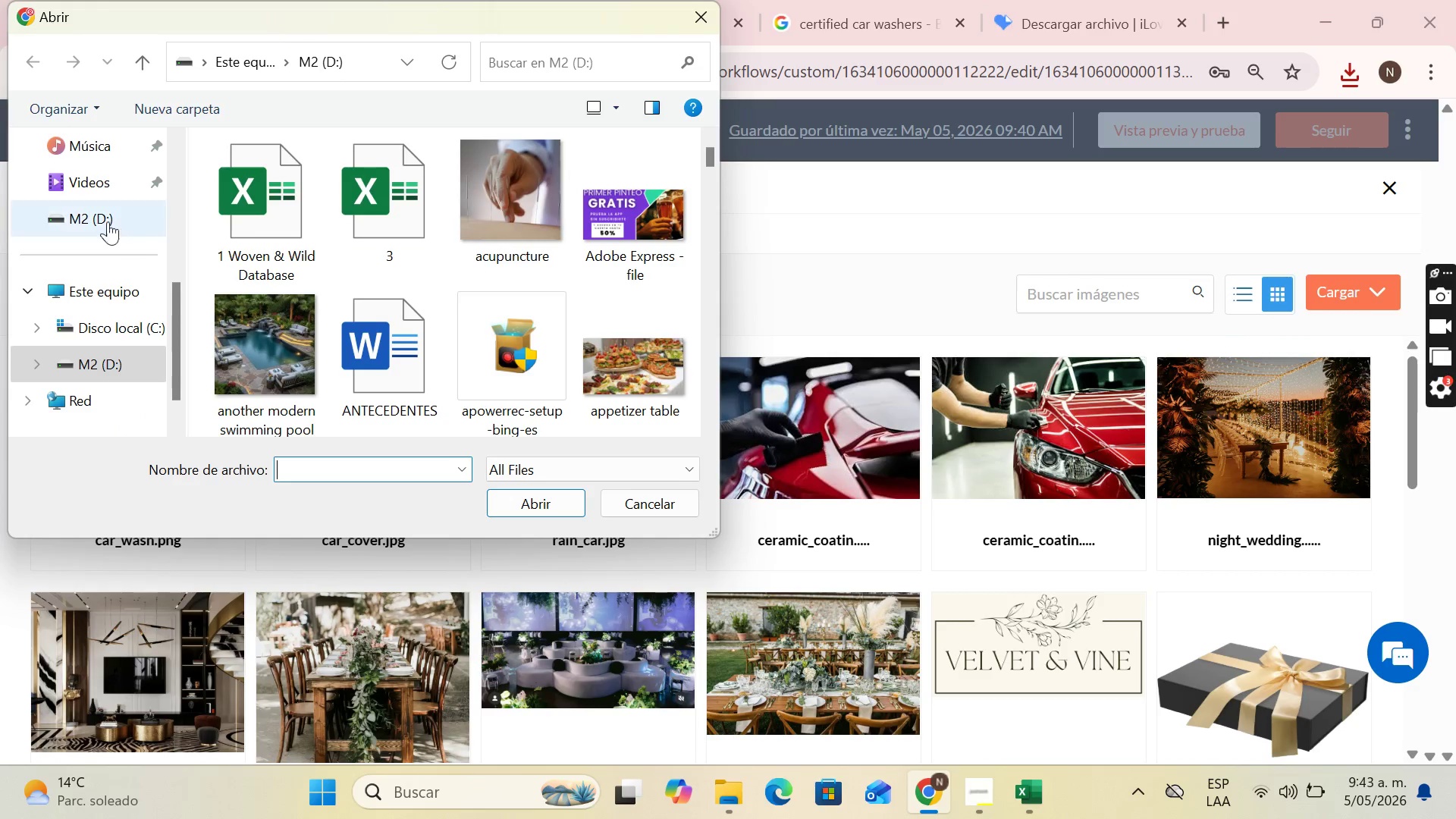 
scroll: coordinate [117, 187], scroll_direction: up, amount: 4.0
 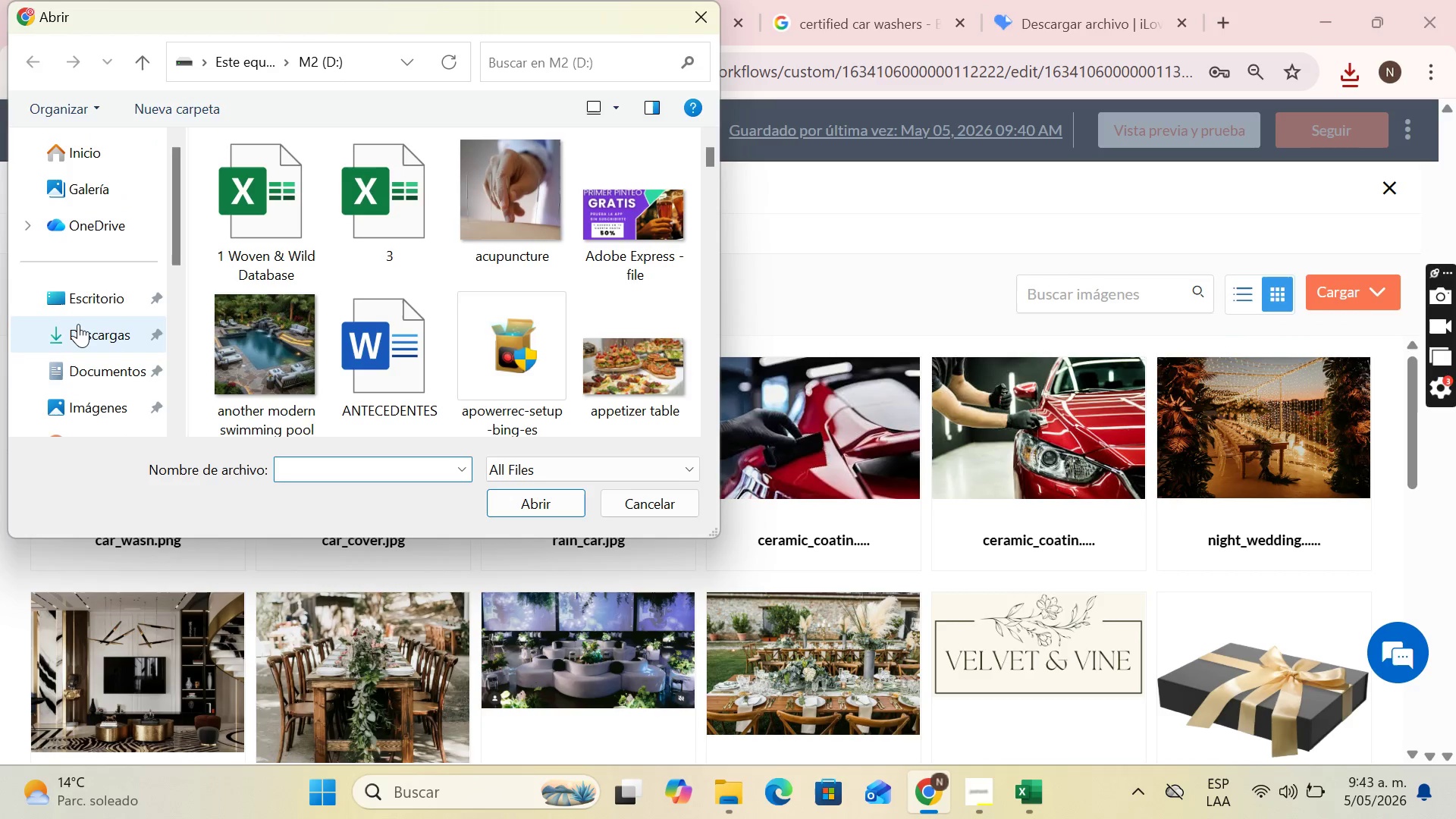 
left_click([79, 325])
 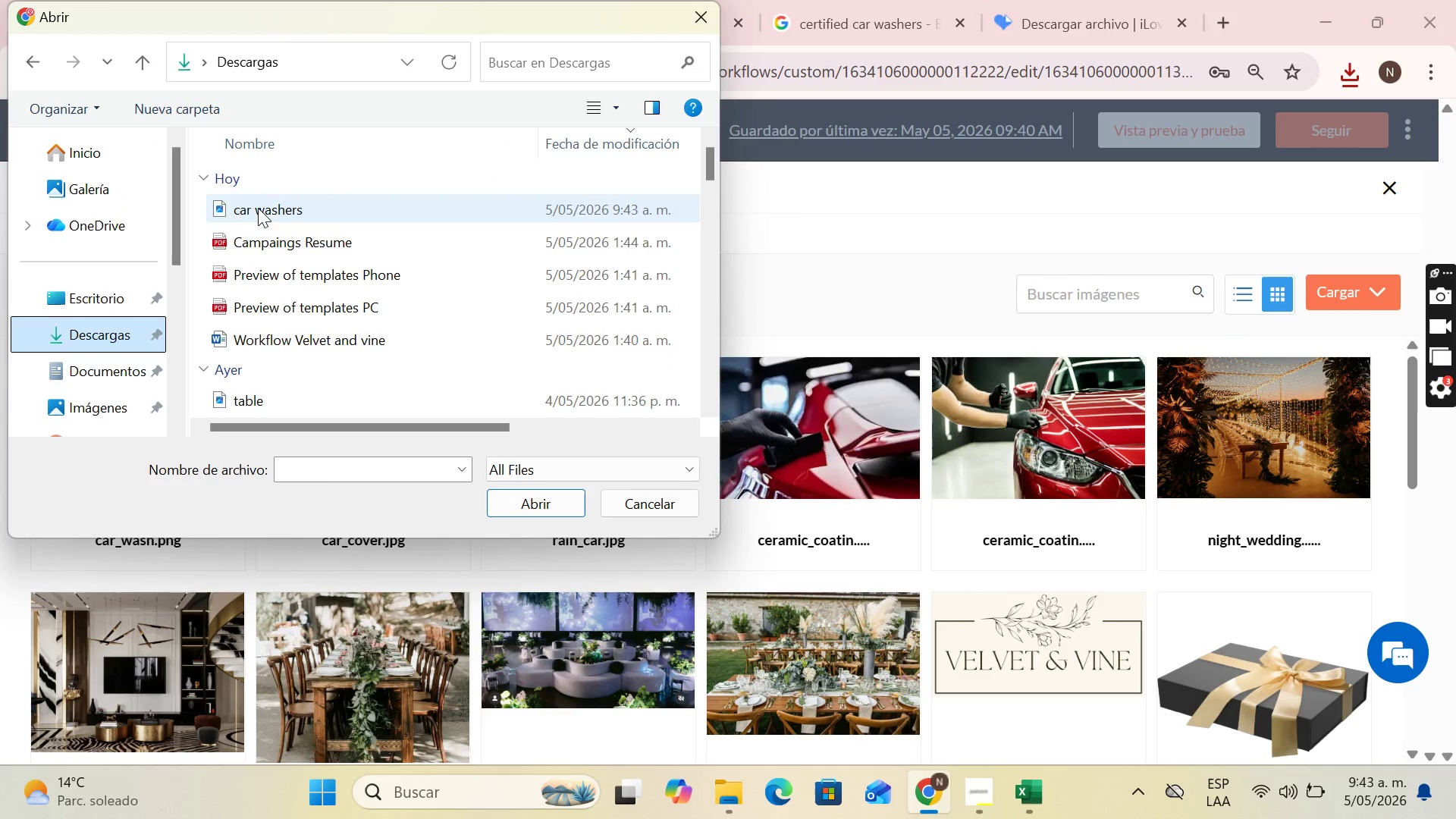 
left_click([259, 209])
 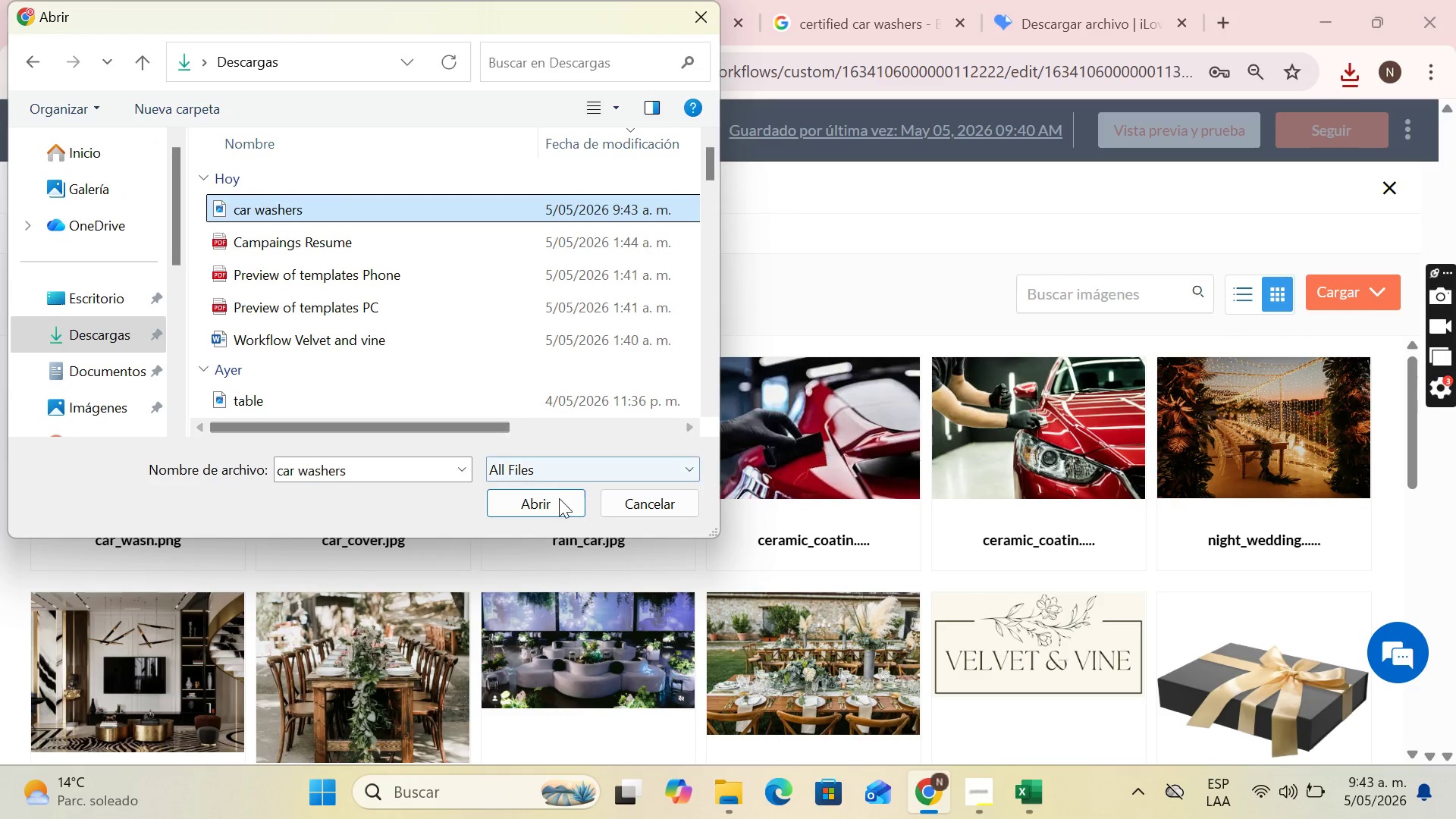 
left_click([555, 502])
 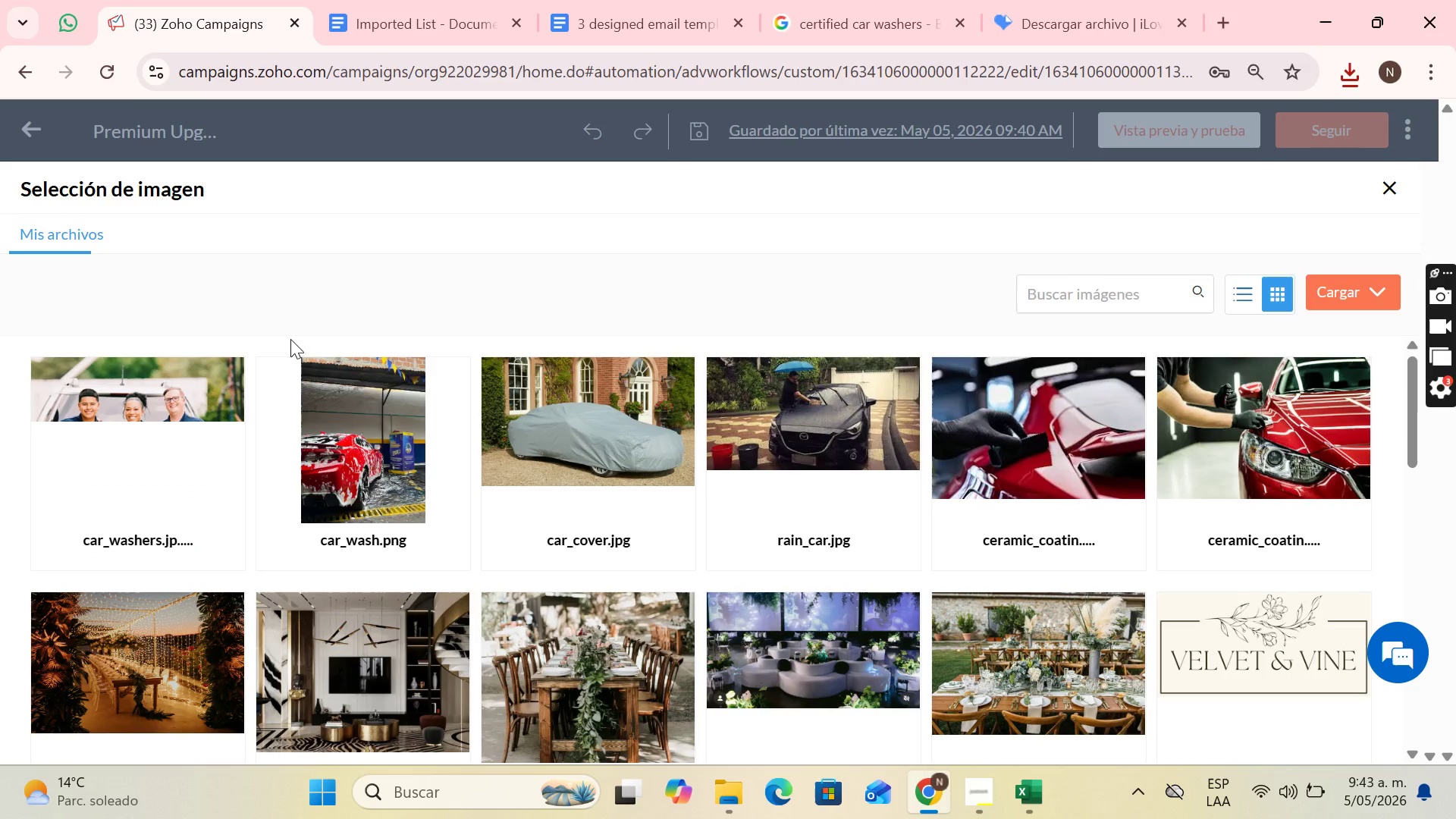 
left_click([170, 507])
 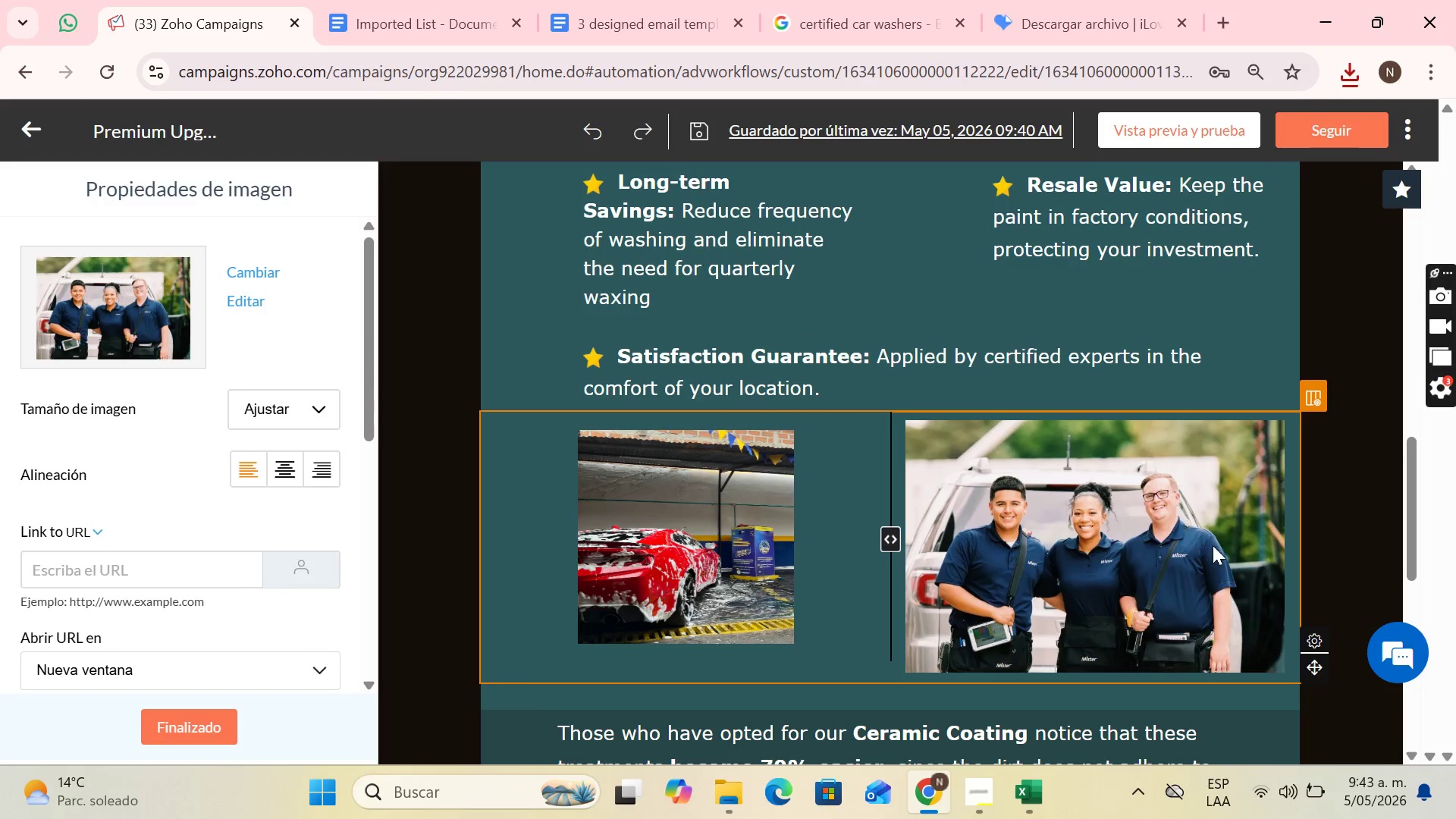 
scroll: coordinate [1078, 414], scroll_direction: down, amount: 2.0
 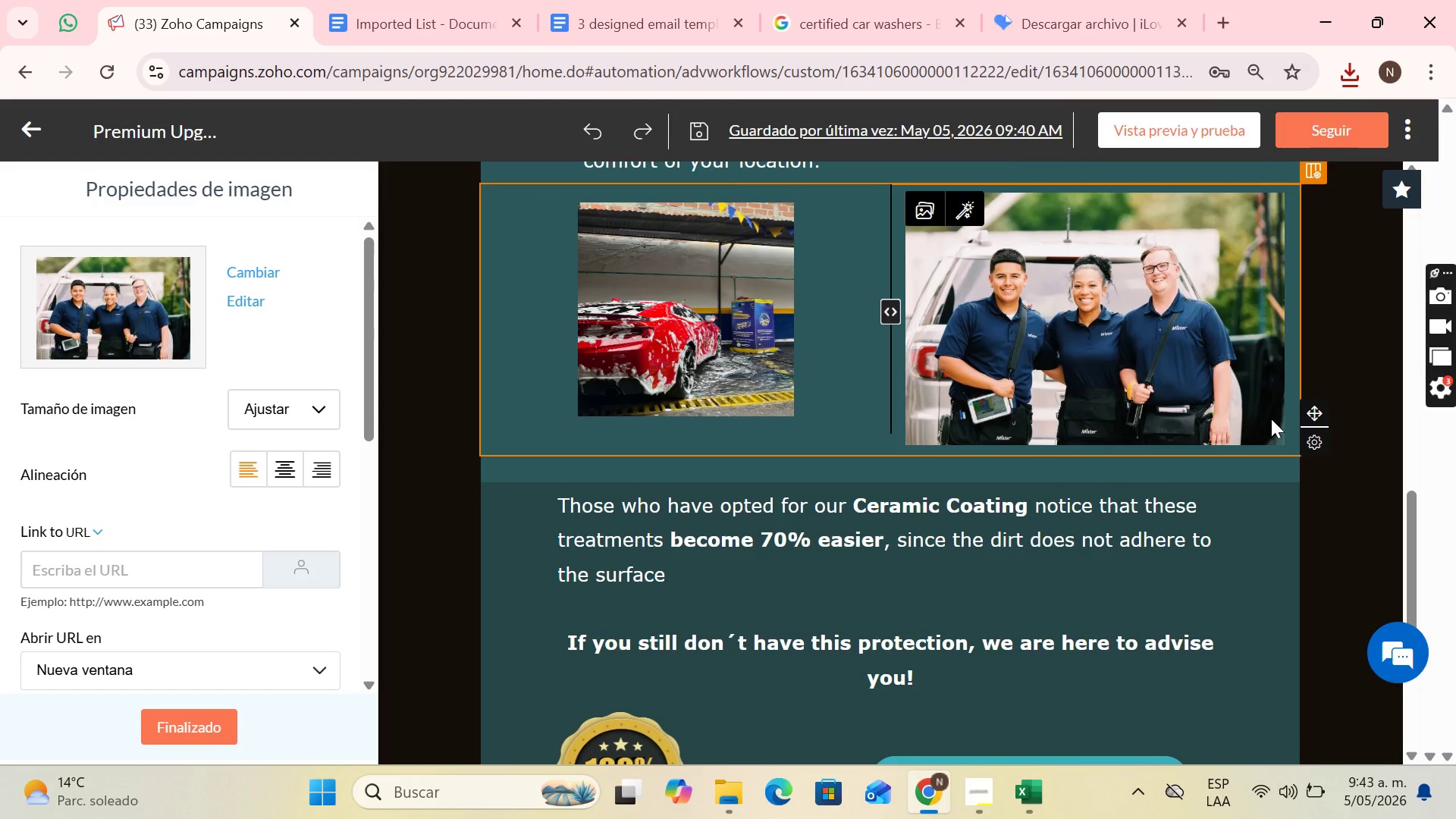 
wait(9.46)
 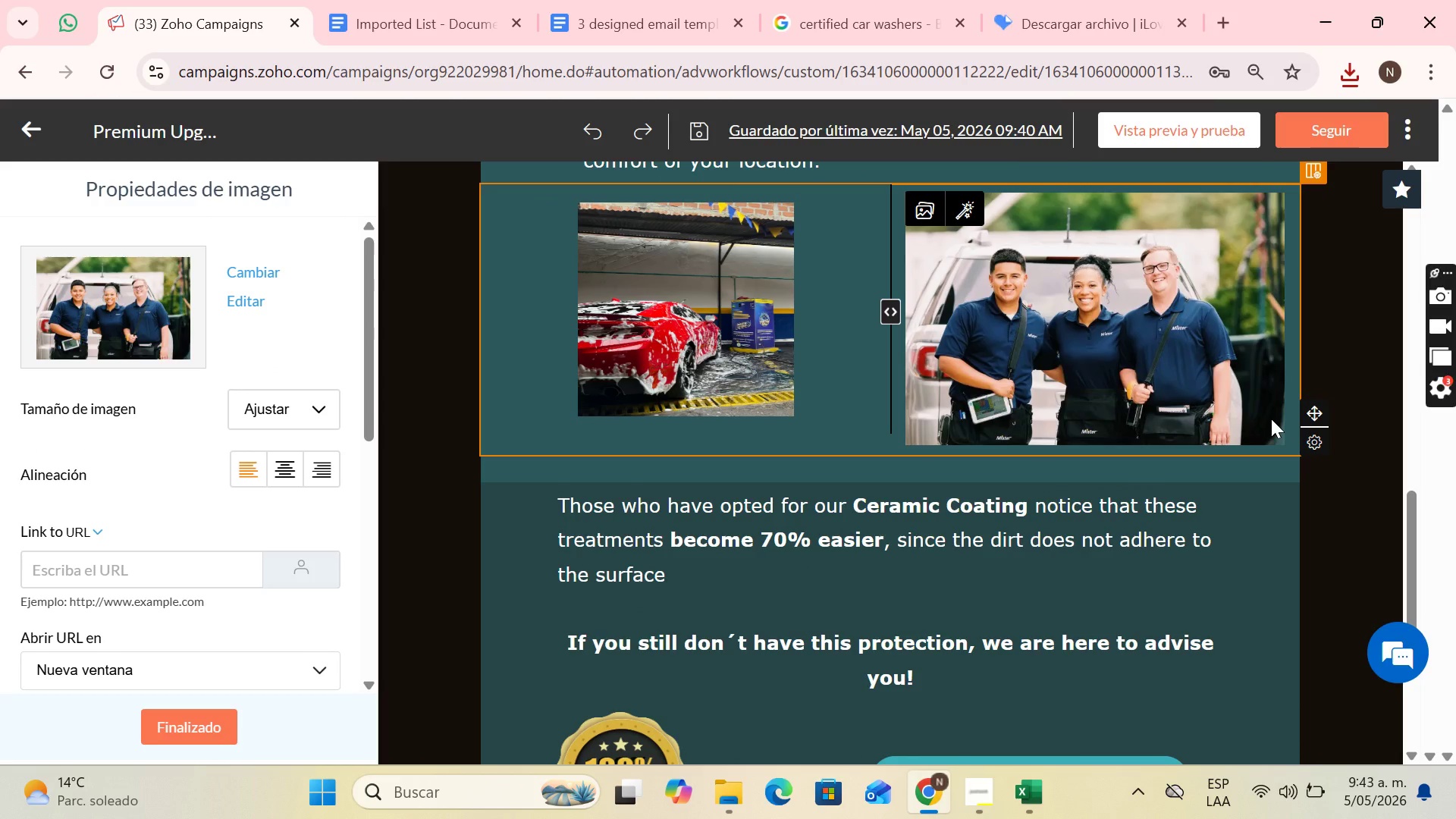 
left_click([851, 569])
 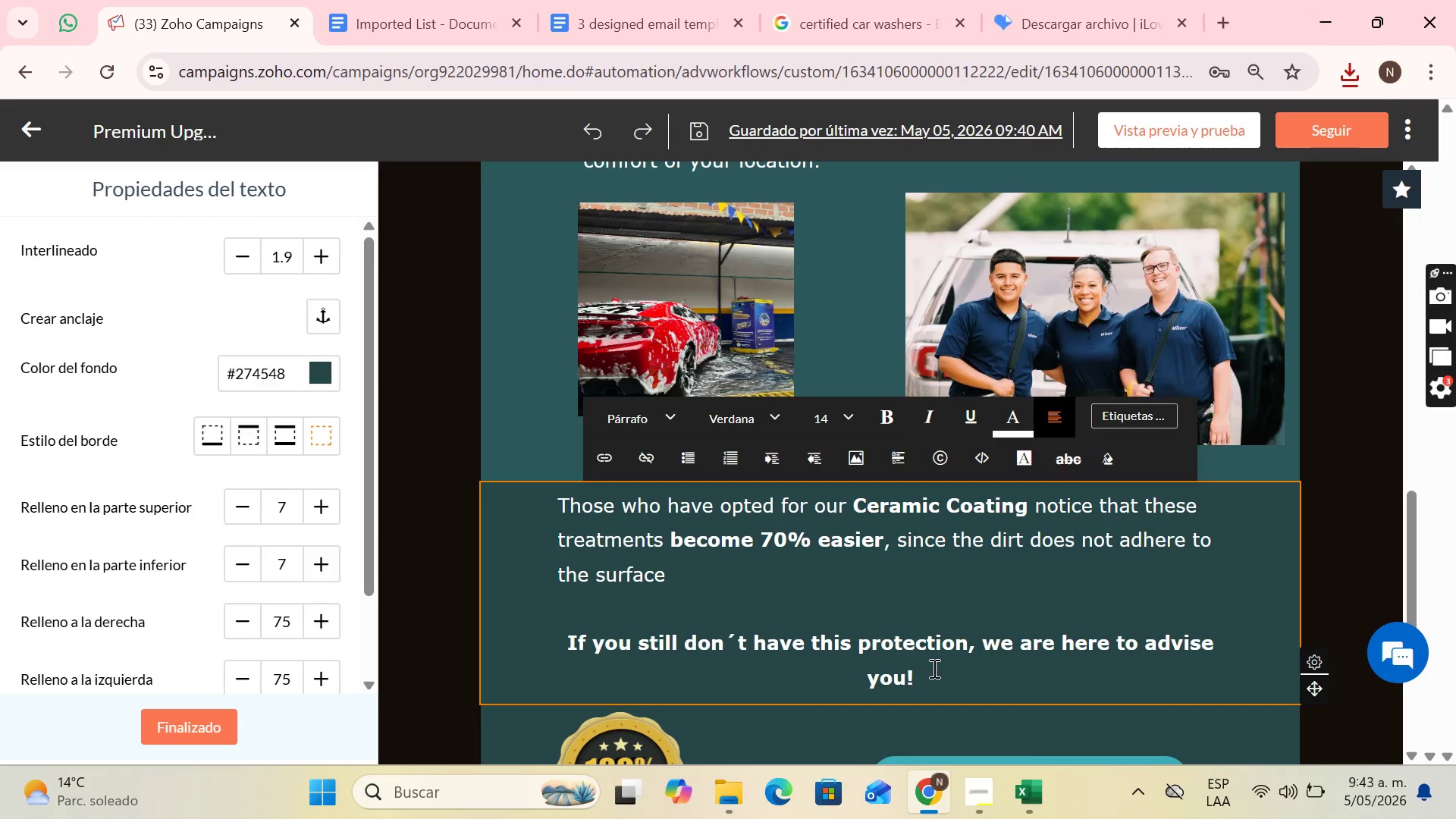 
left_click_drag(start_coordinate=[929, 670], to_coordinate=[581, 506])
 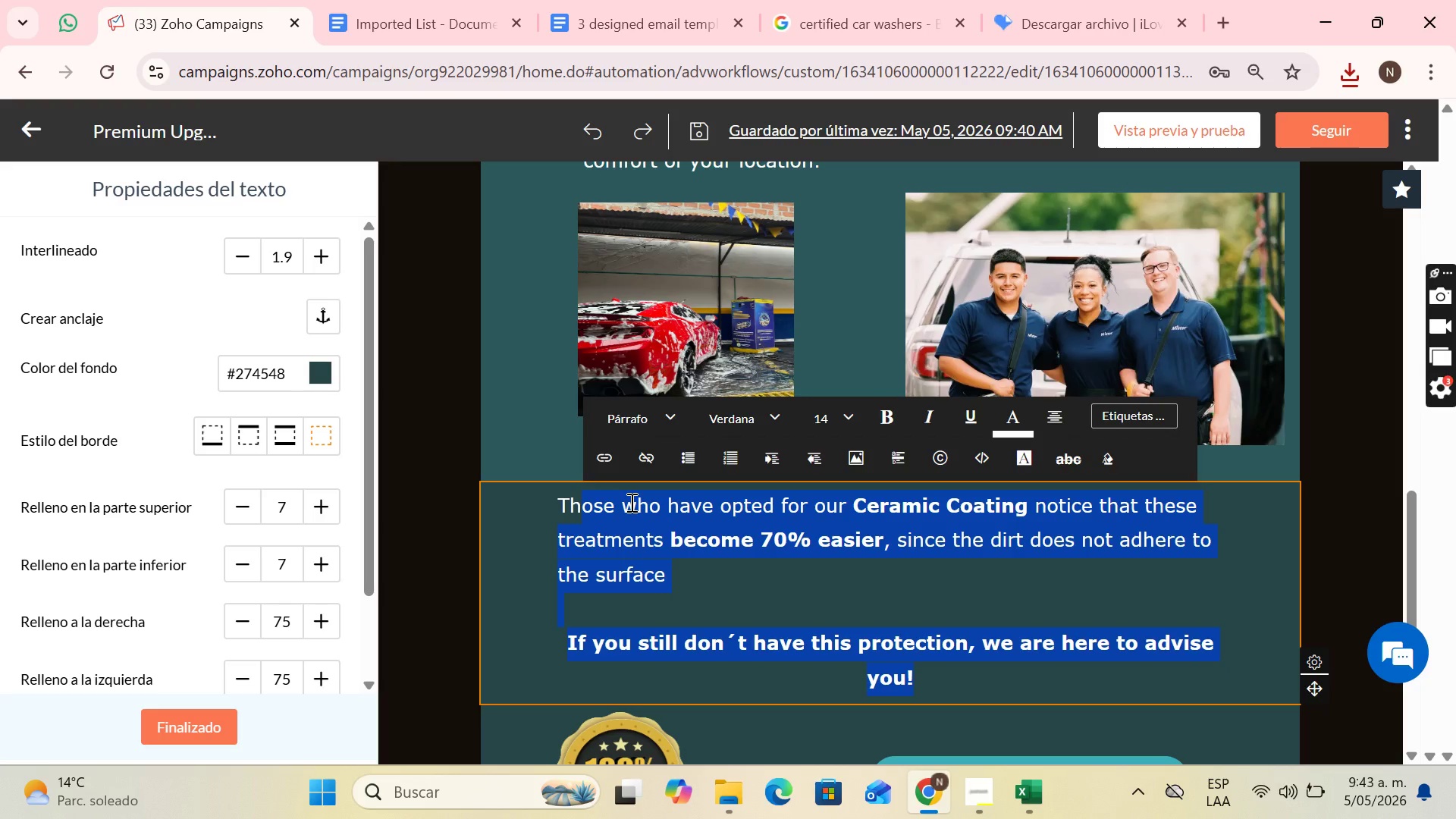 
key(Backspace)
 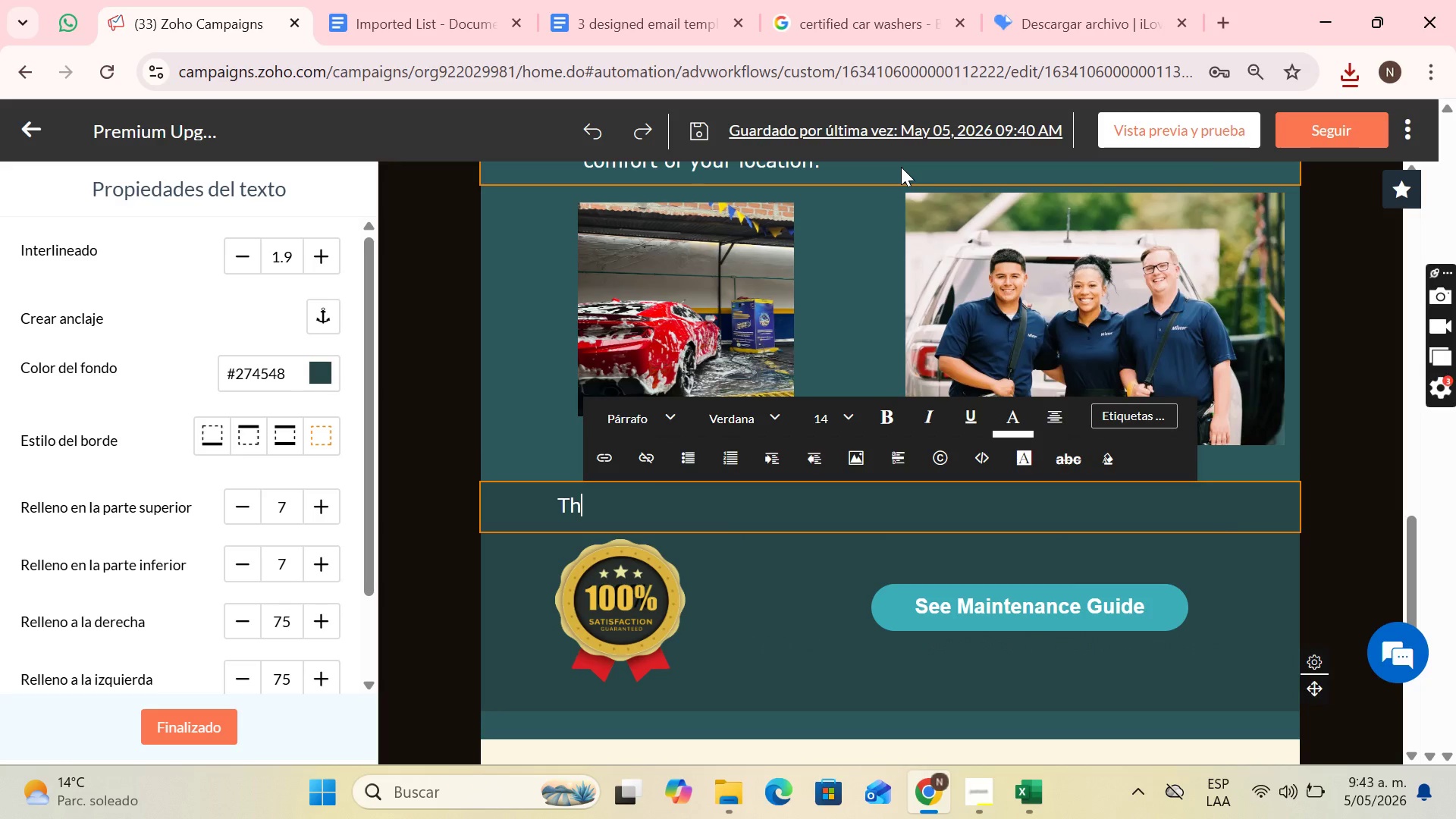 
key(Backspace)
 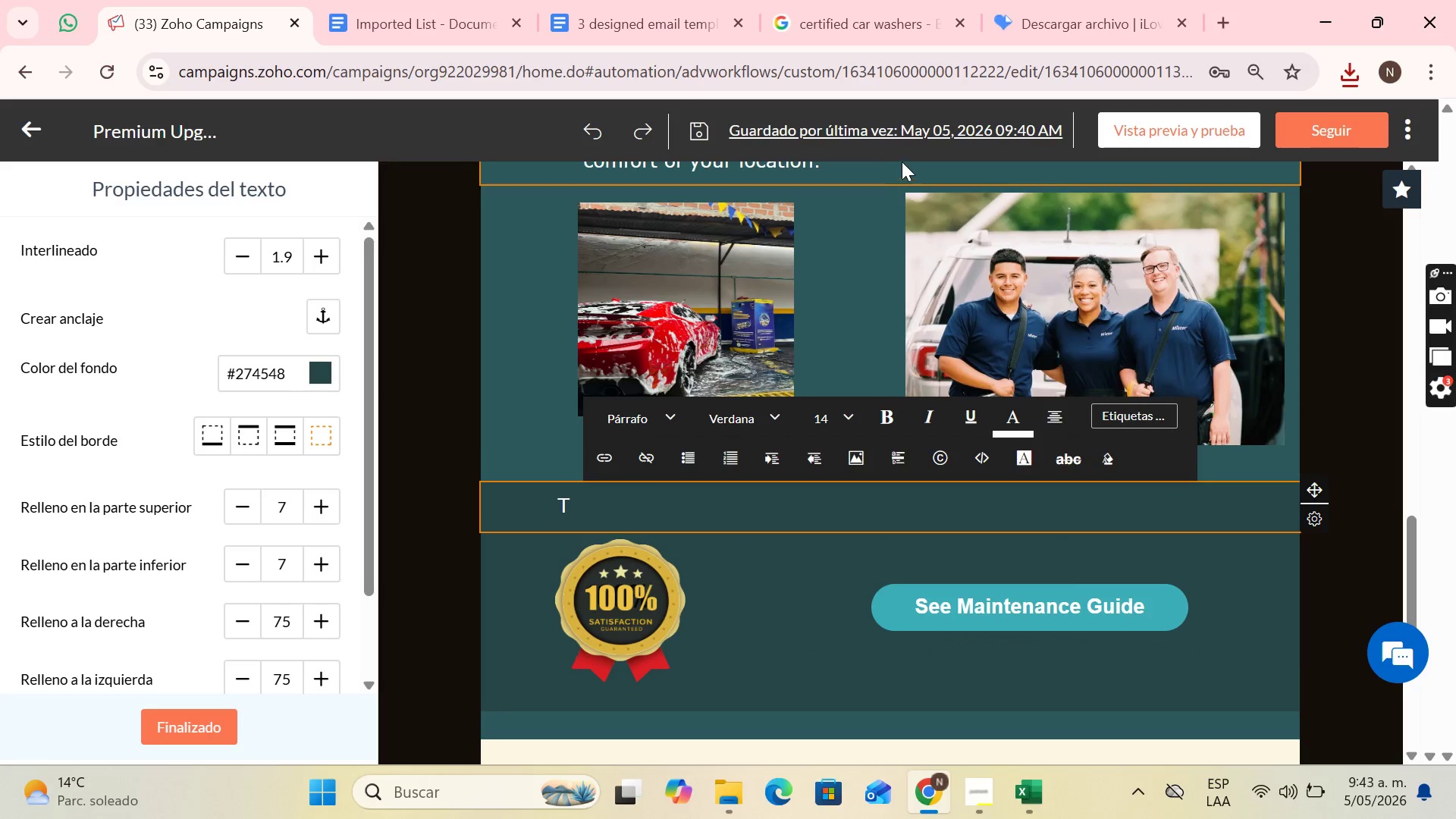 
key(CapsLock)
 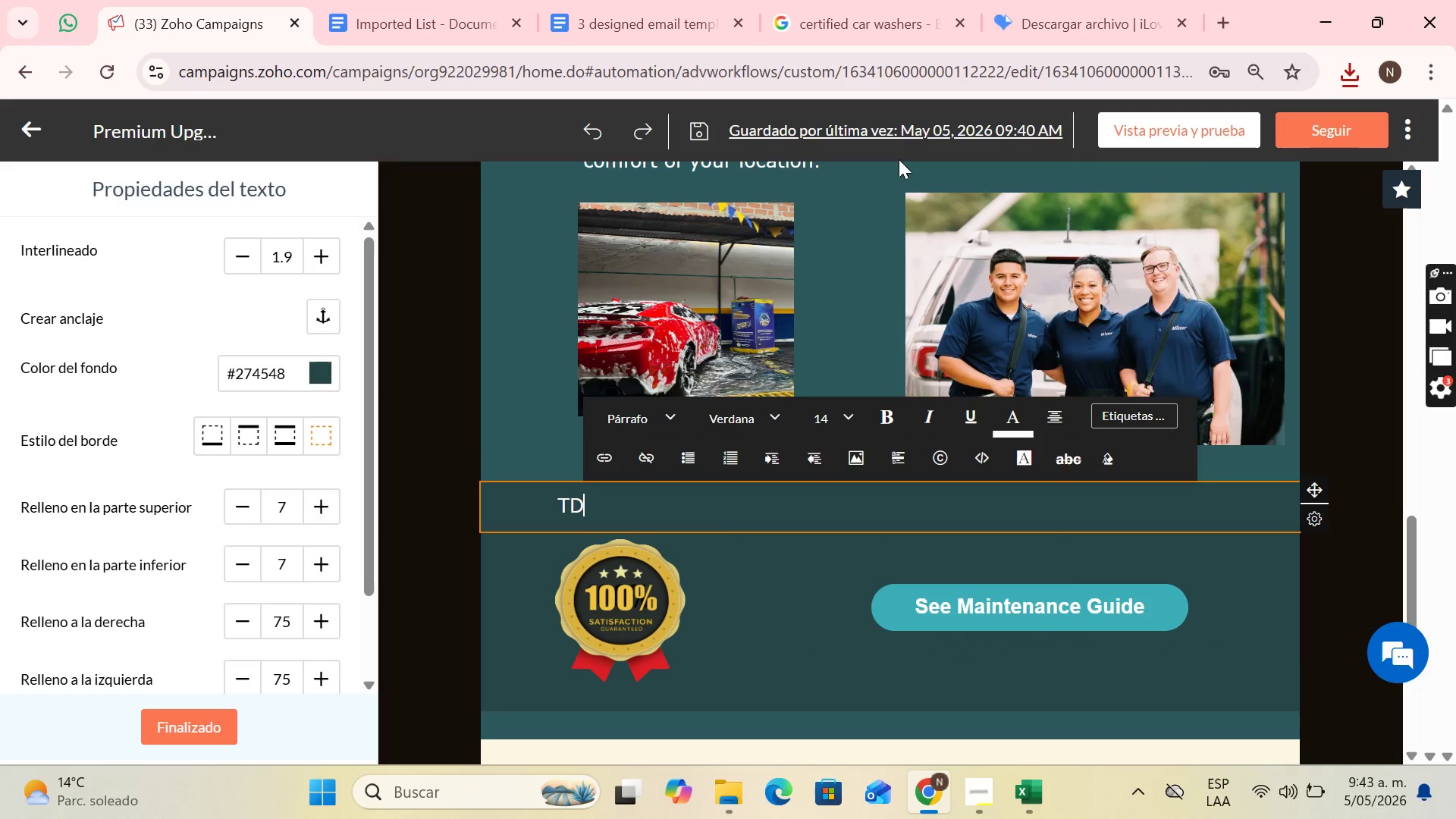 
key(D)
 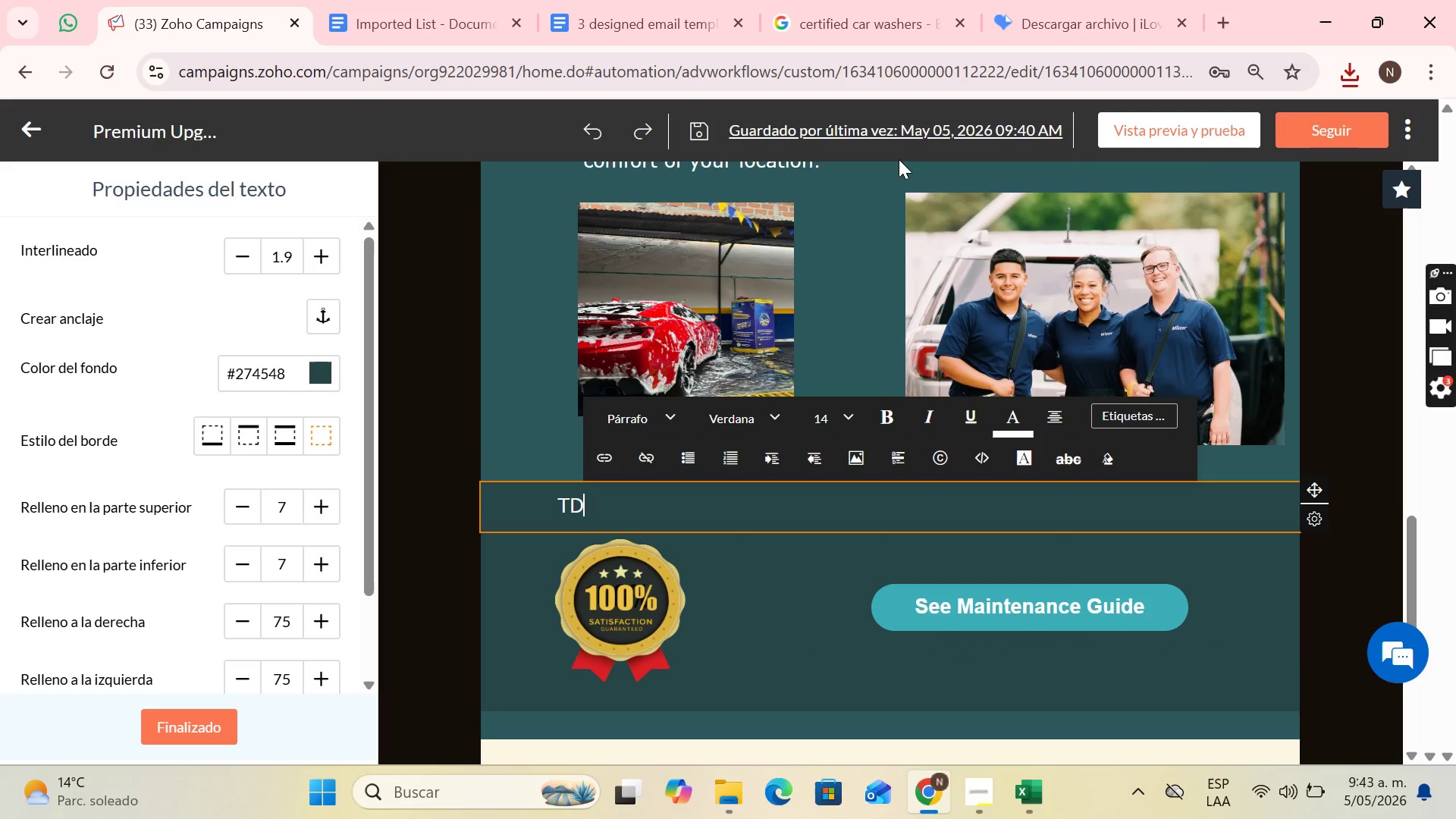 
key(CapsLock)
 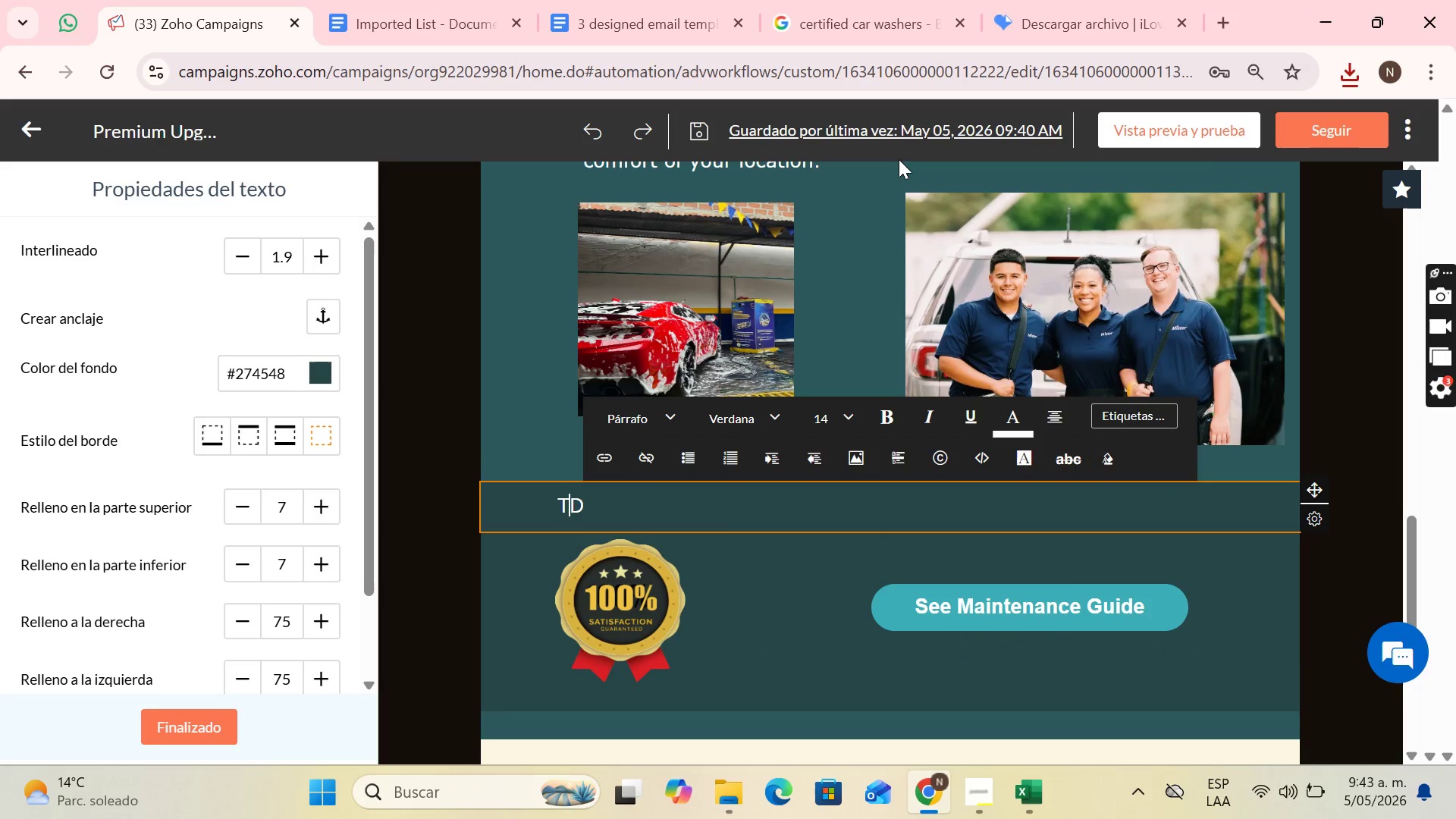 
key(ArrowLeft)
 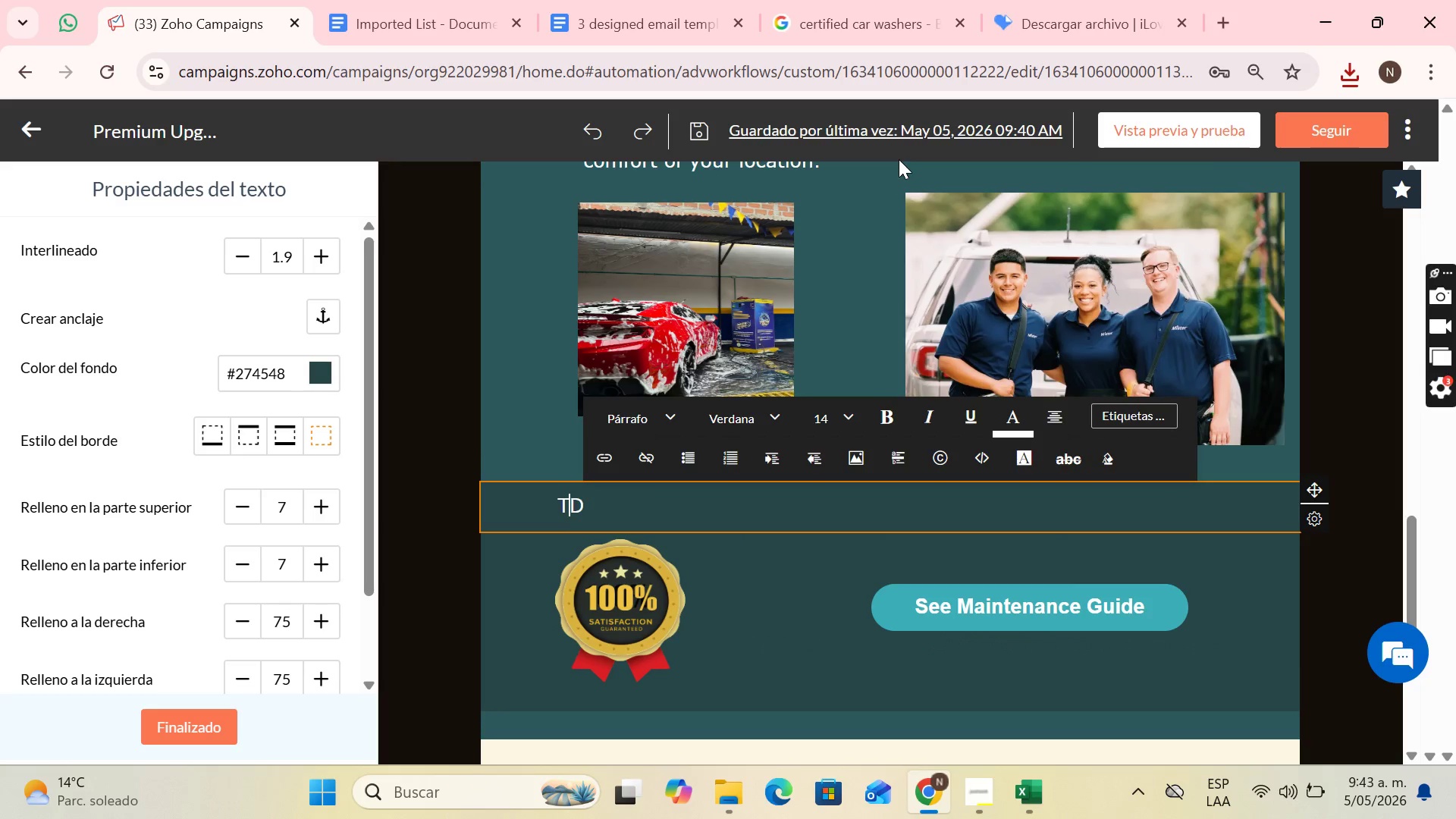 
key(Backspace)
 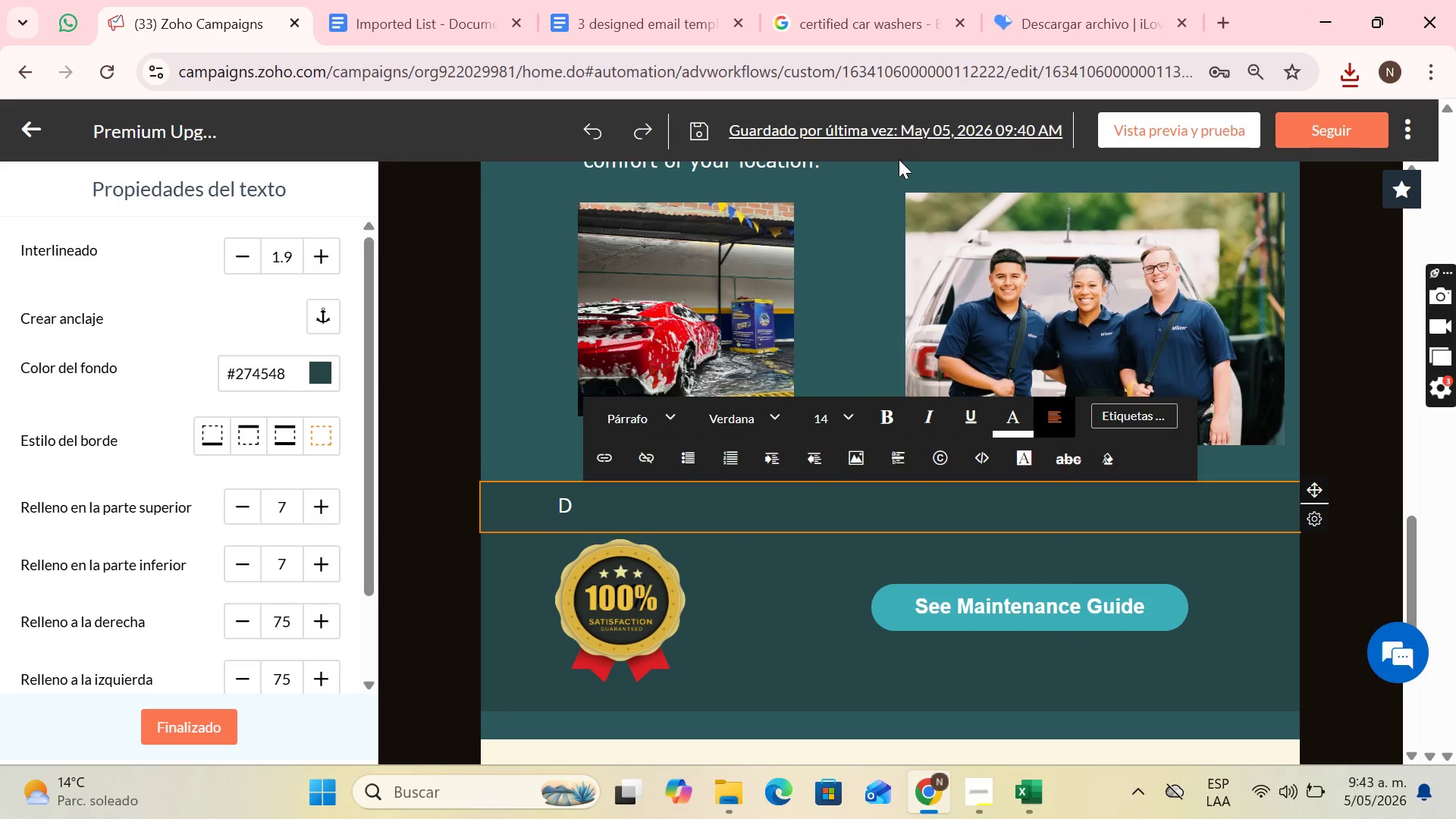 
key(O)
 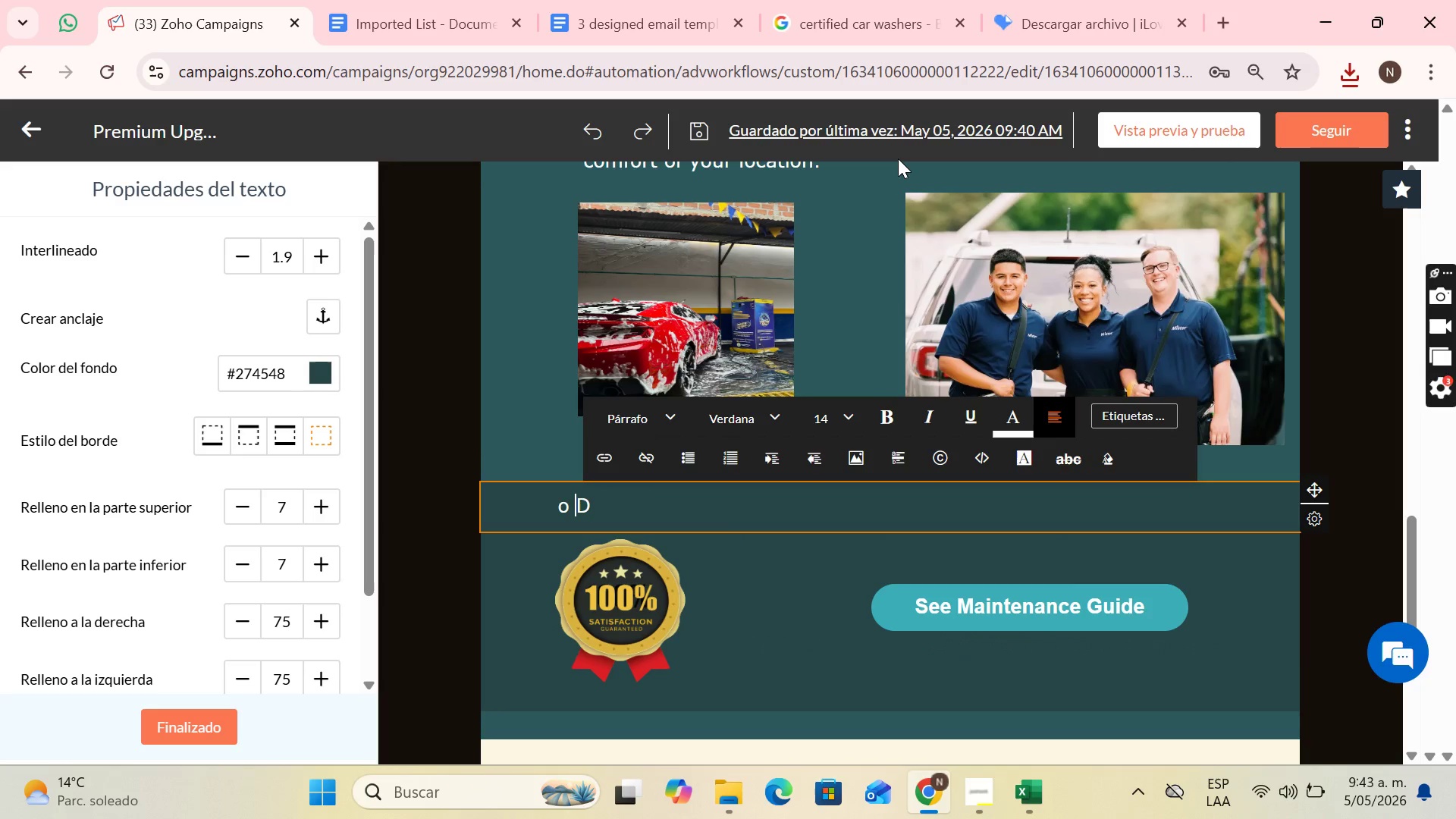 
key(Space)
 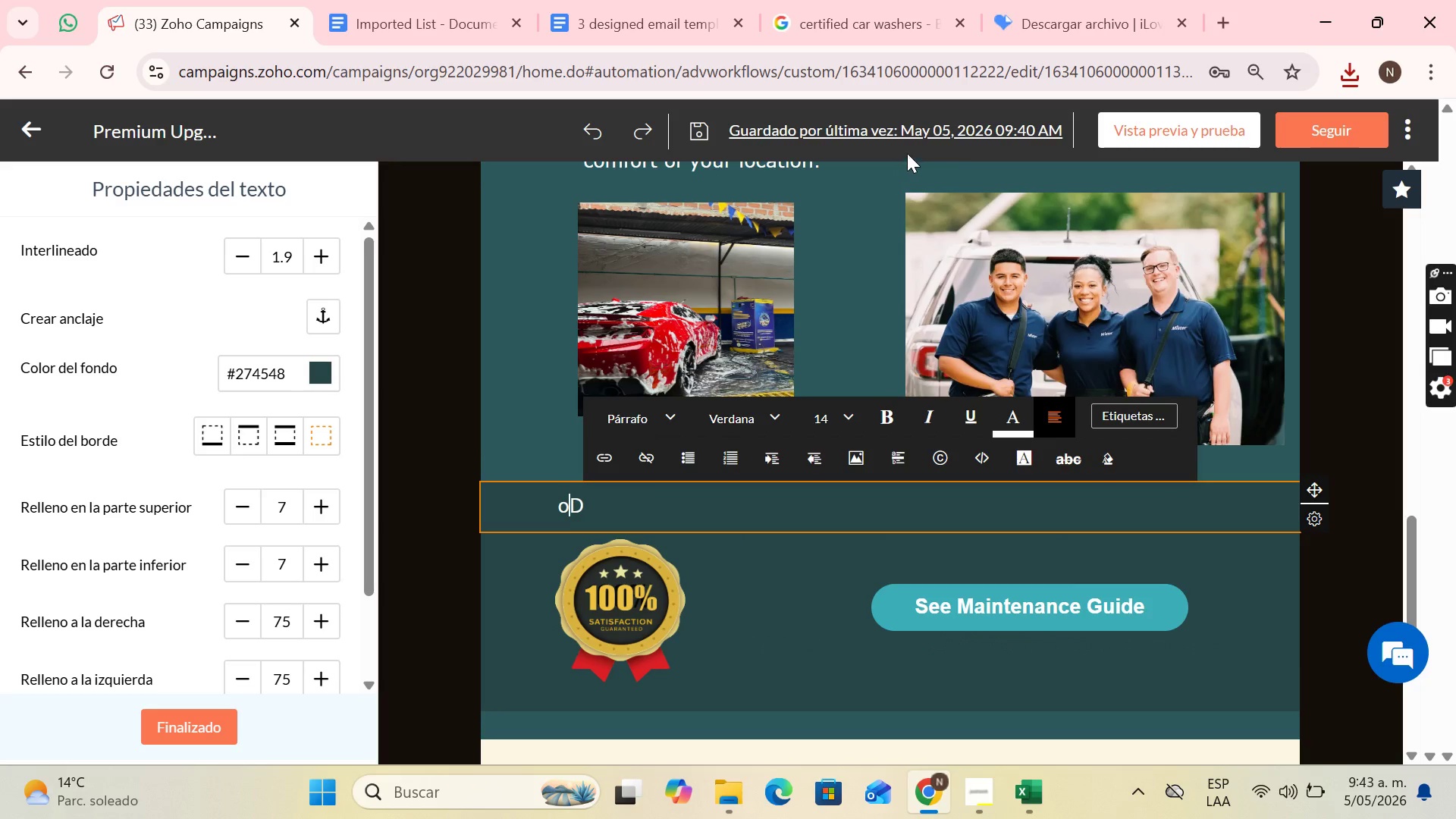 
key(Backspace)
 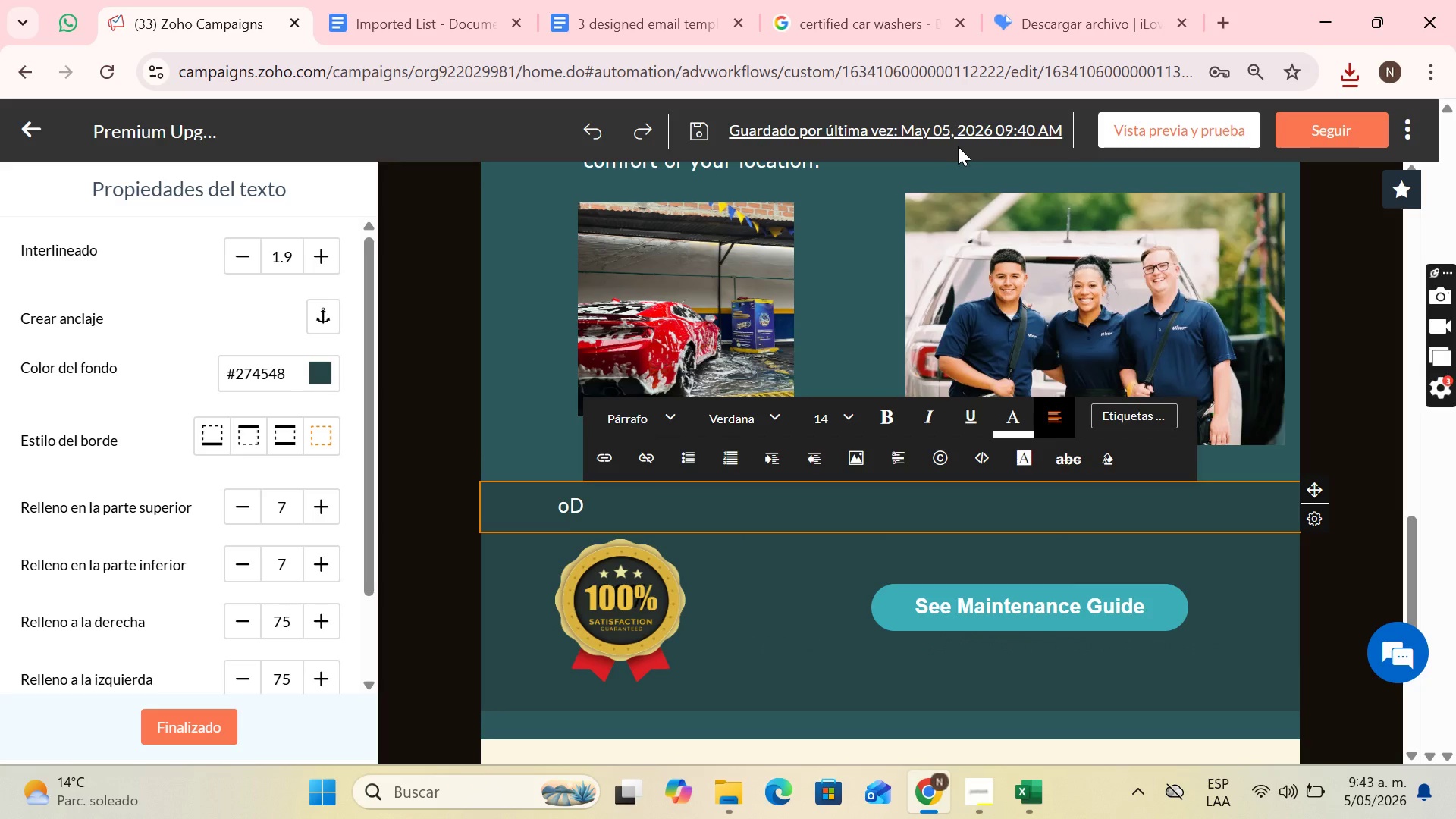 
key(Backspace)
 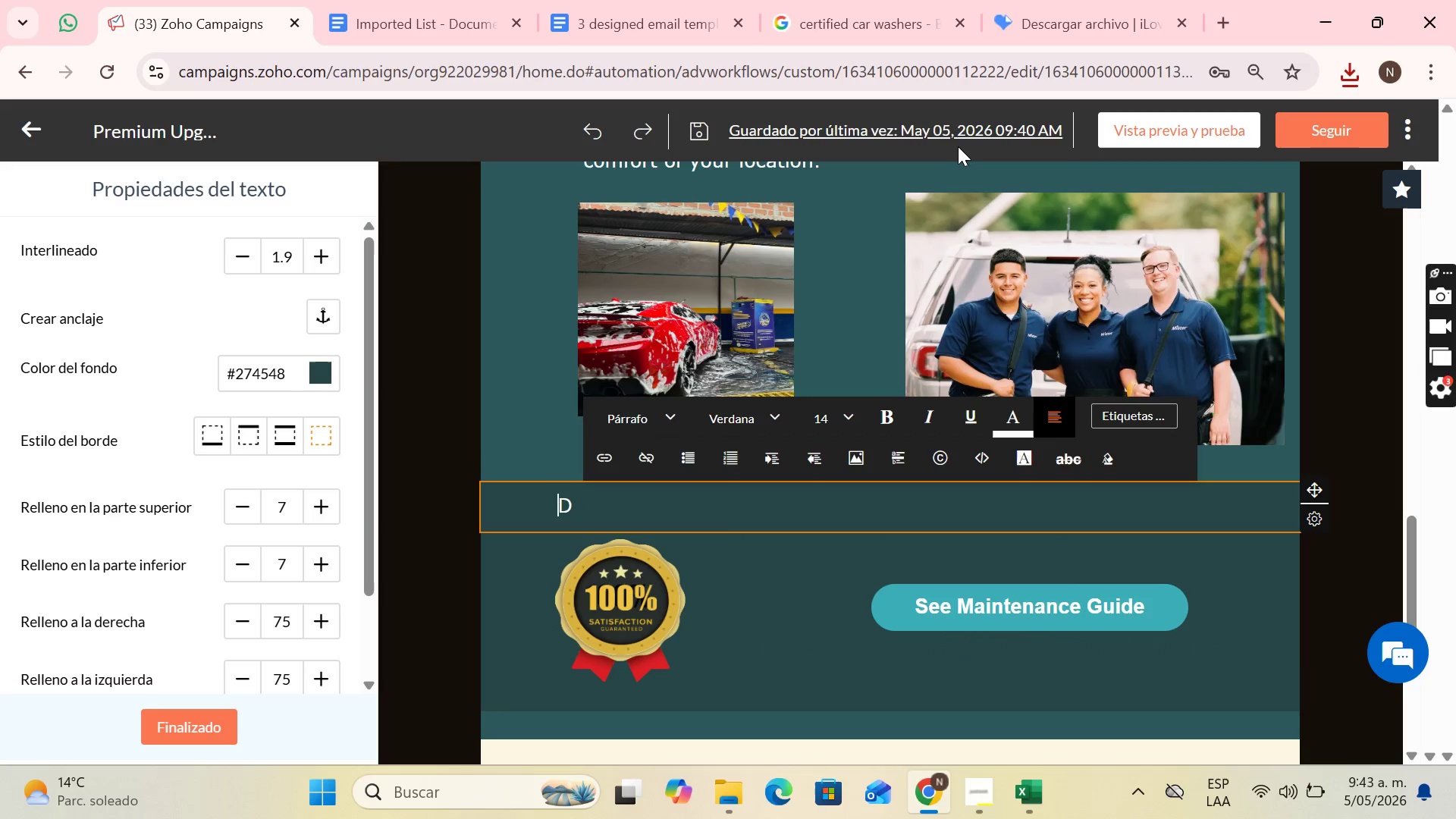 
key(ArrowRight)
 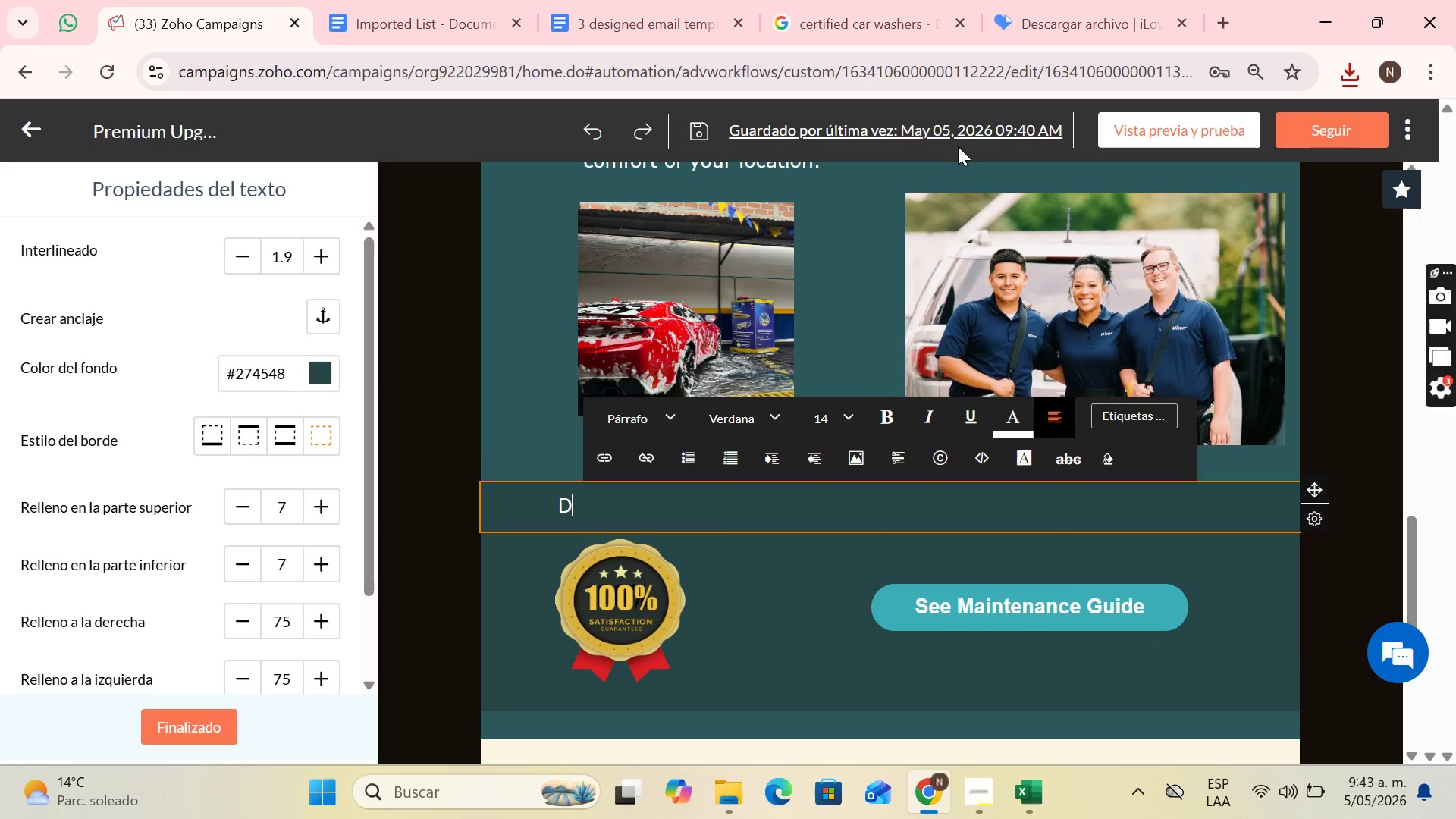 
key(O)
 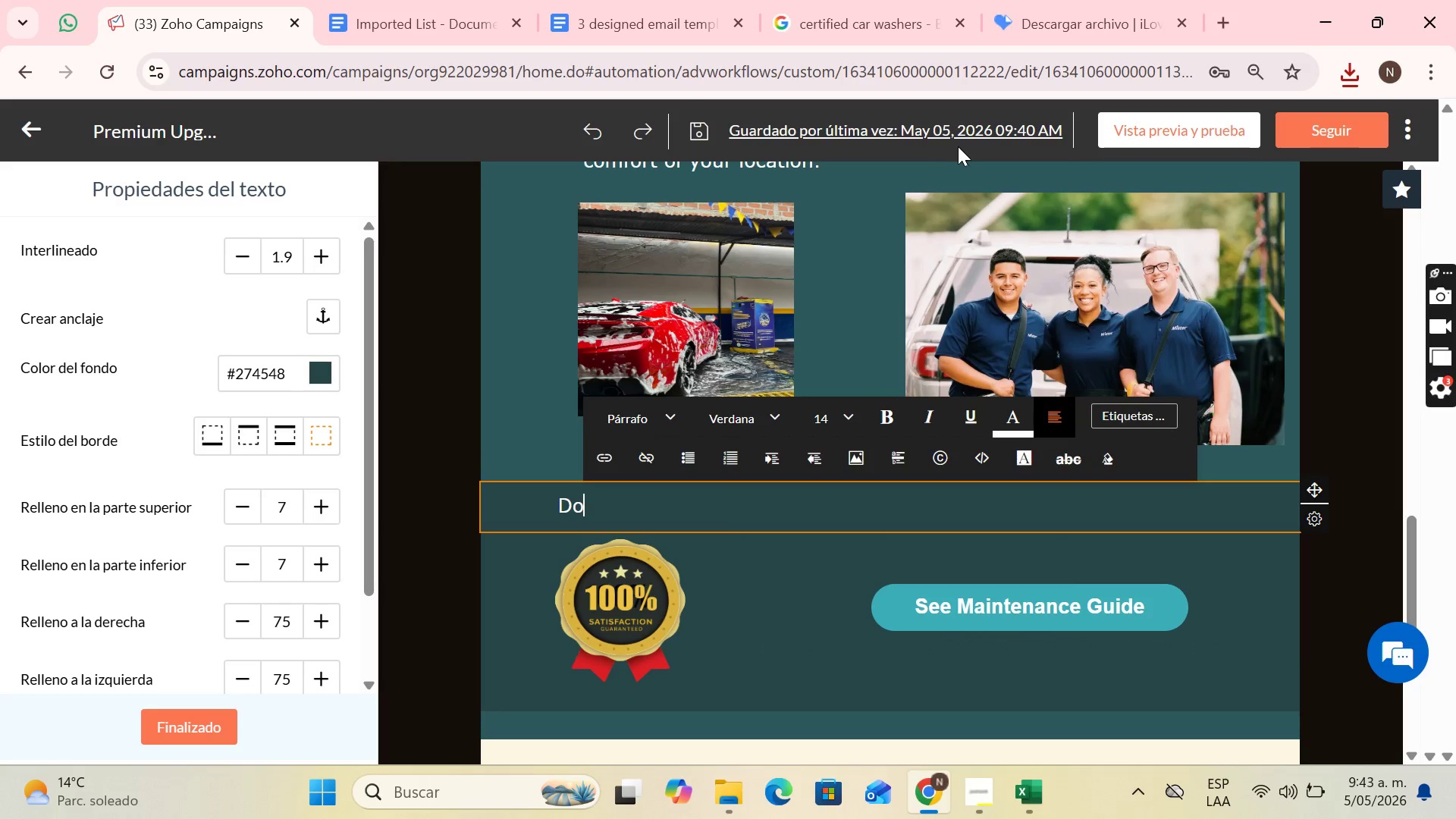 
key(Space)
 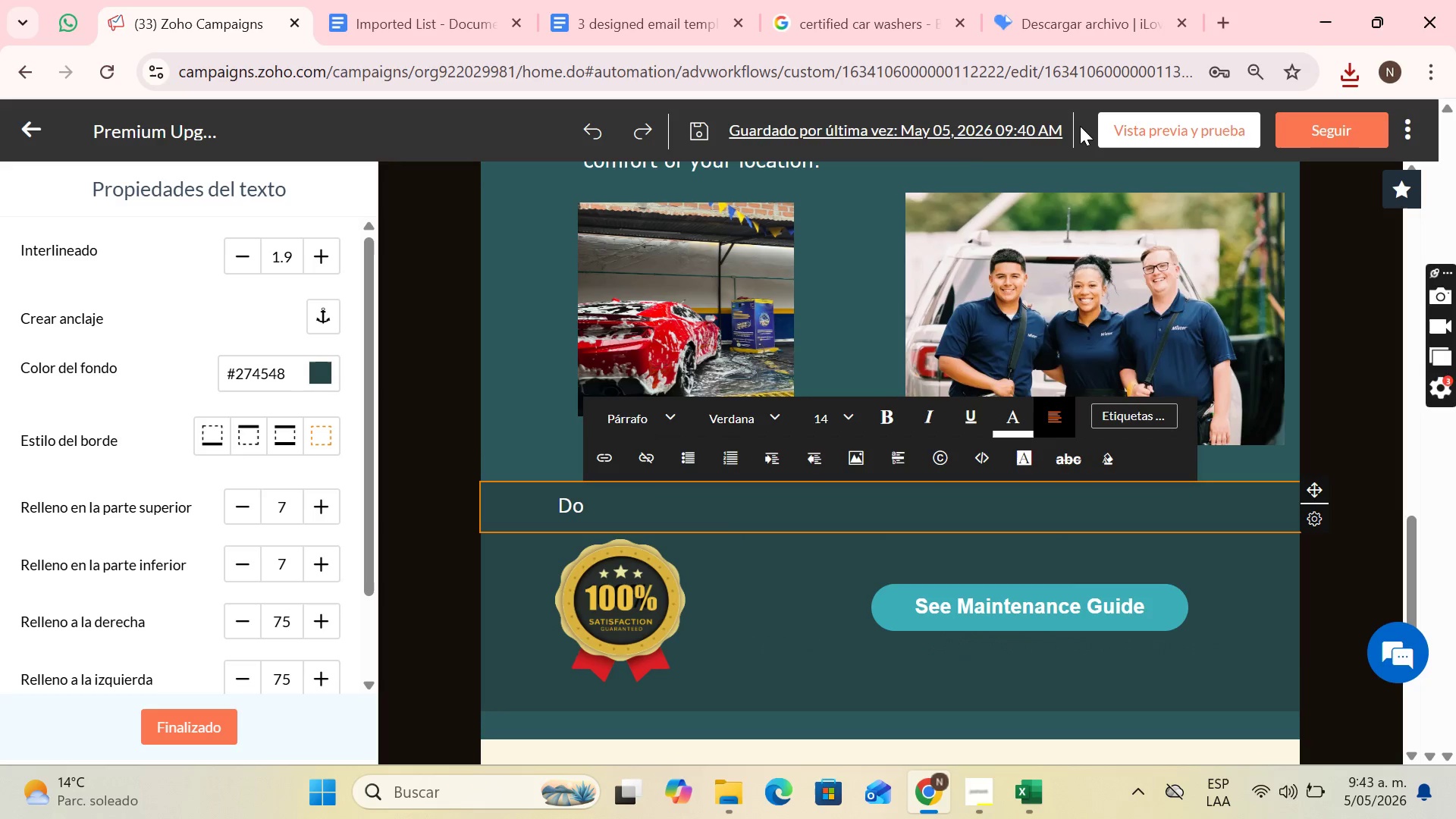 
type(not allow the en)
 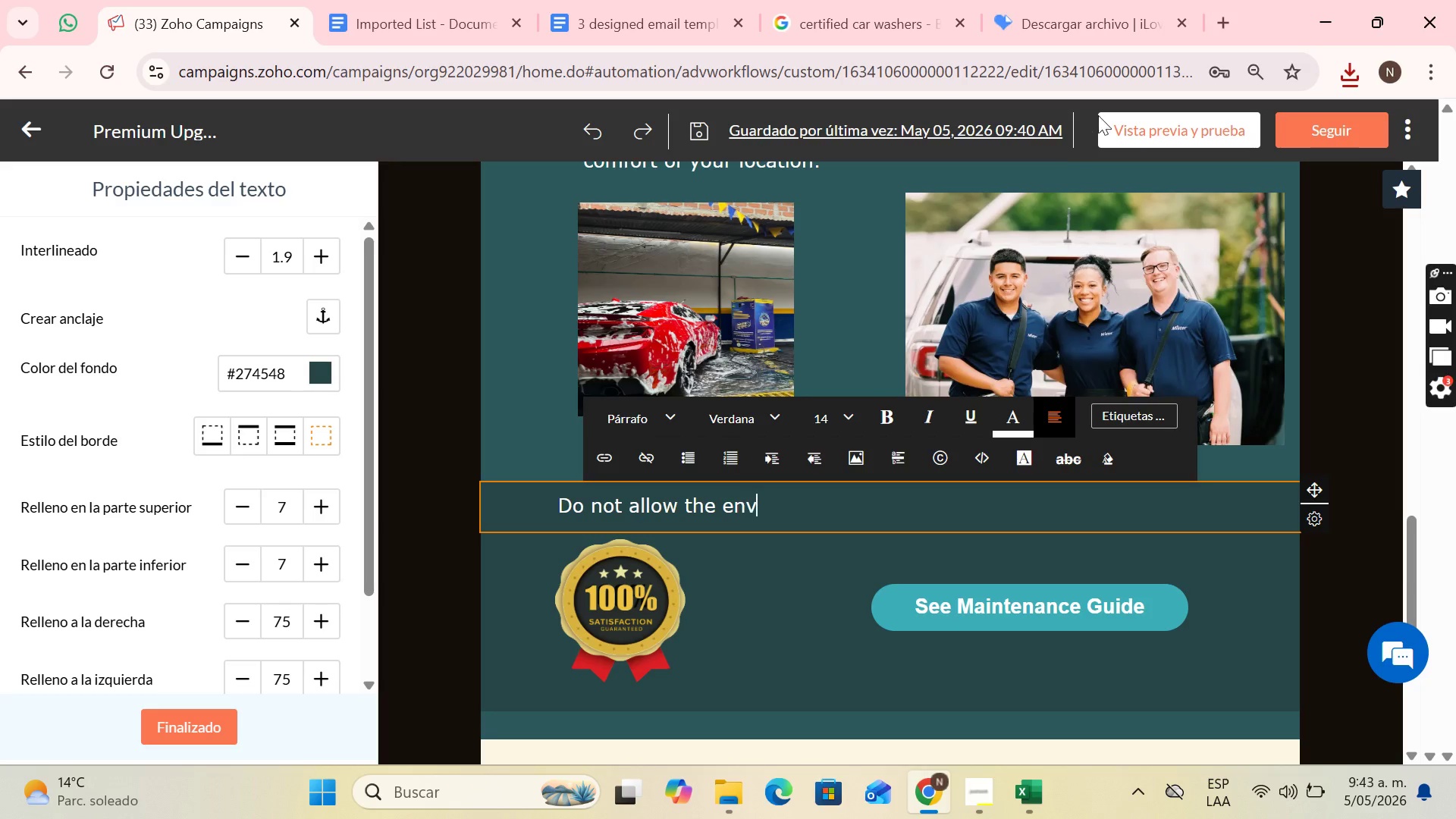 
type(vironment to wear out the a)
 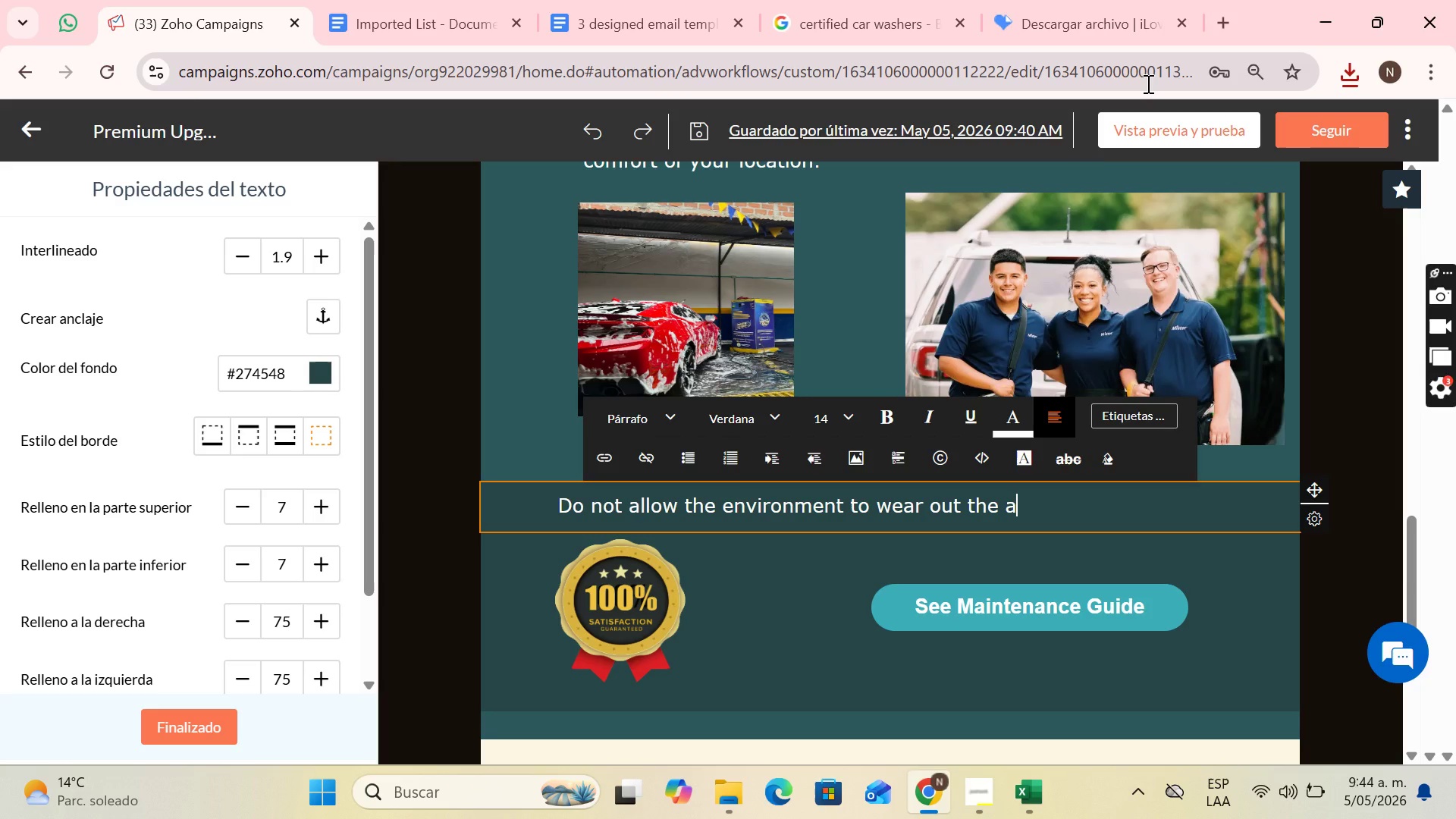 
type(esthetics of yoy)
key(Backspace)
type(ur car. Click bellow ro check )
 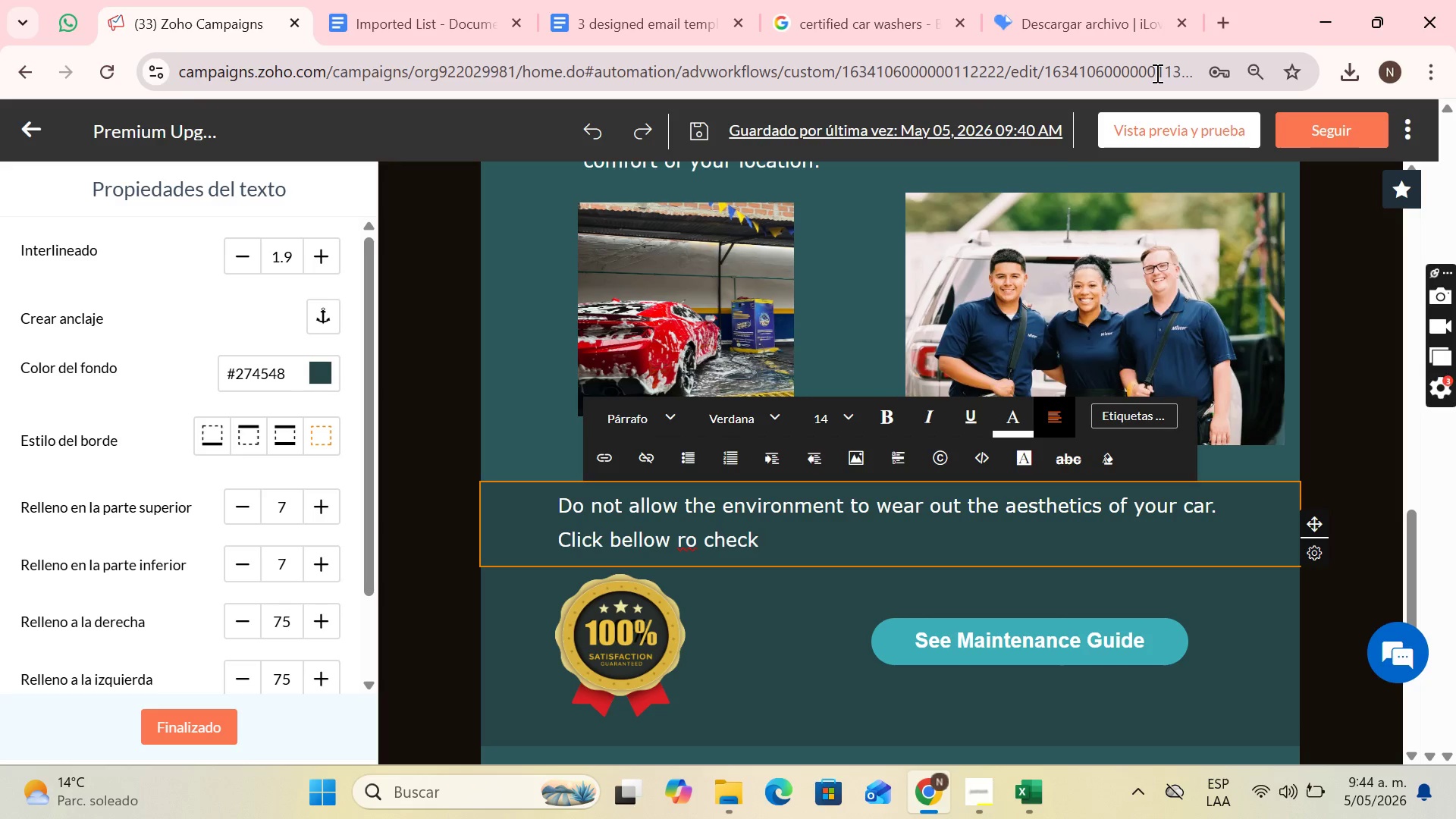 
key(A)
 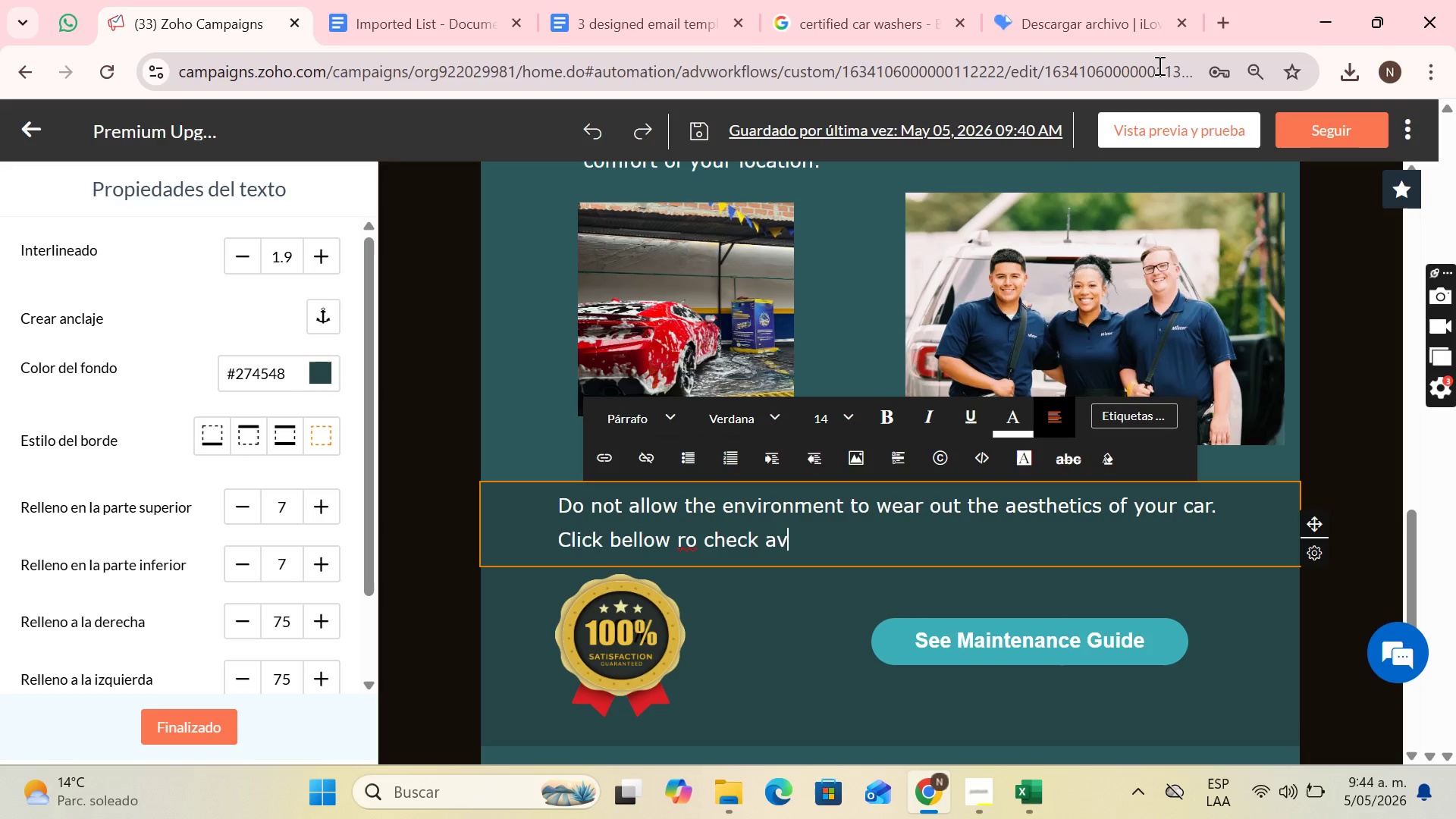 
type(vailability and exclusive prices for frequent customers.)
 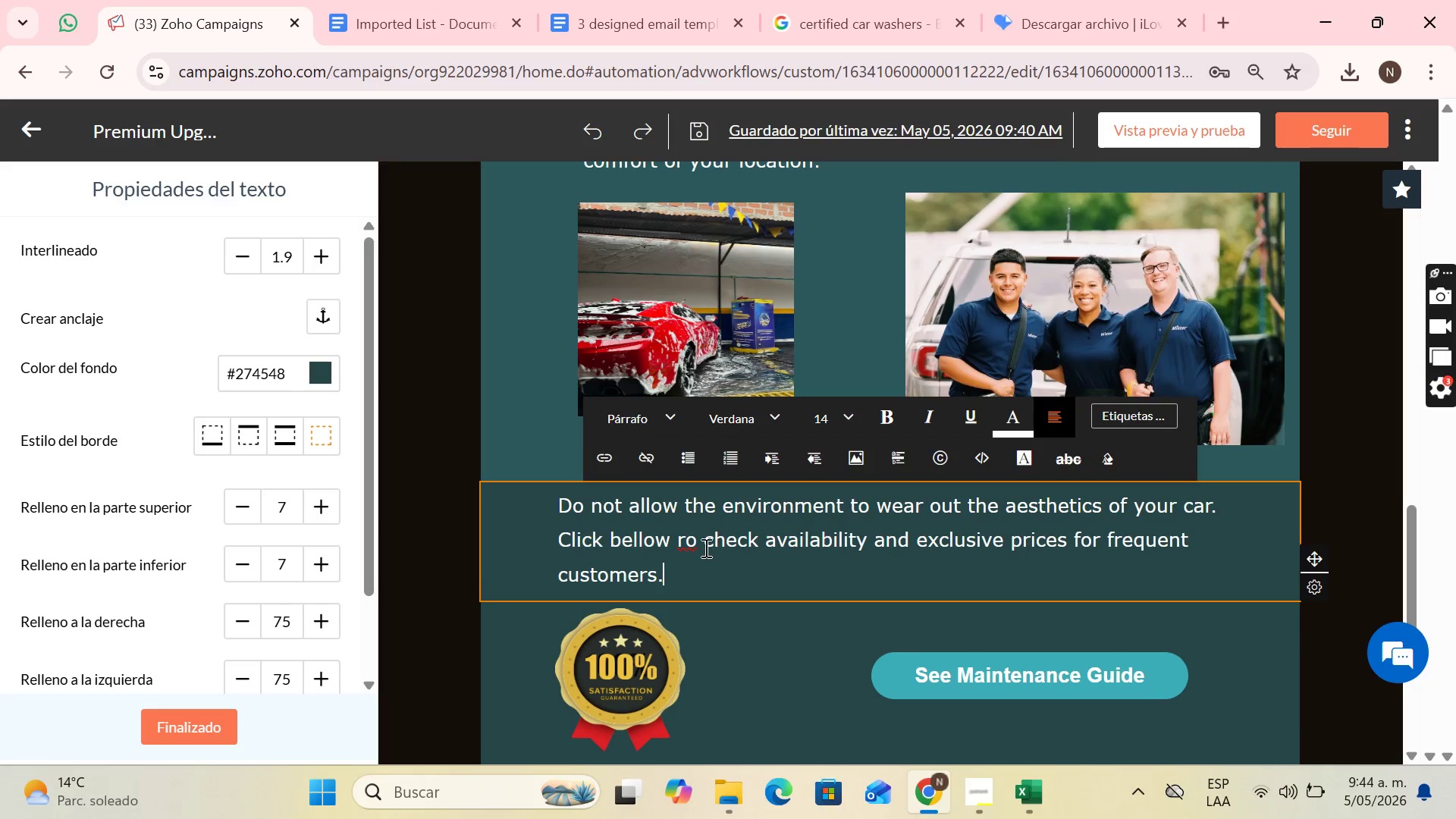 
left_click([680, 541])
 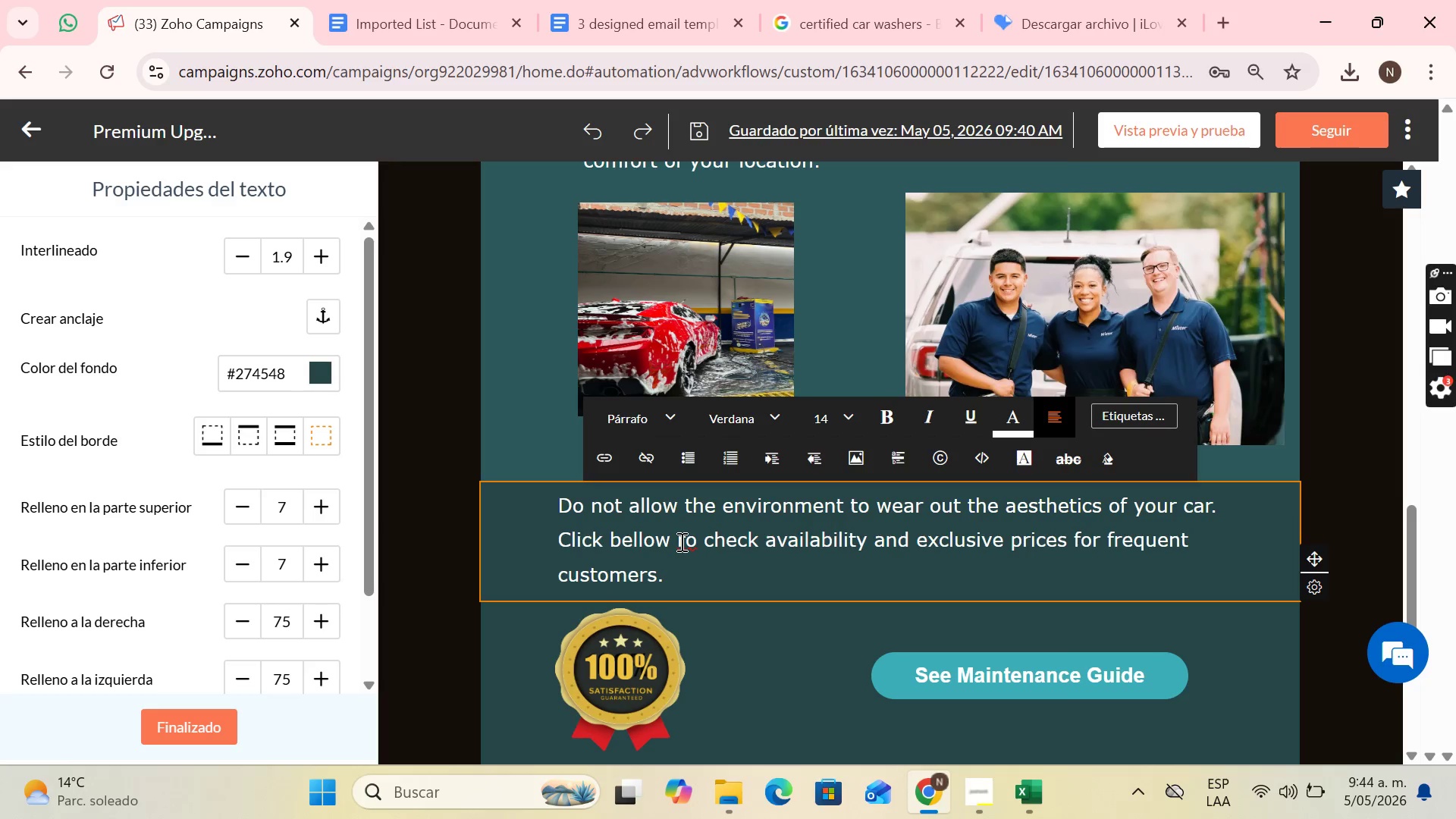 
left_click([680, 541])
 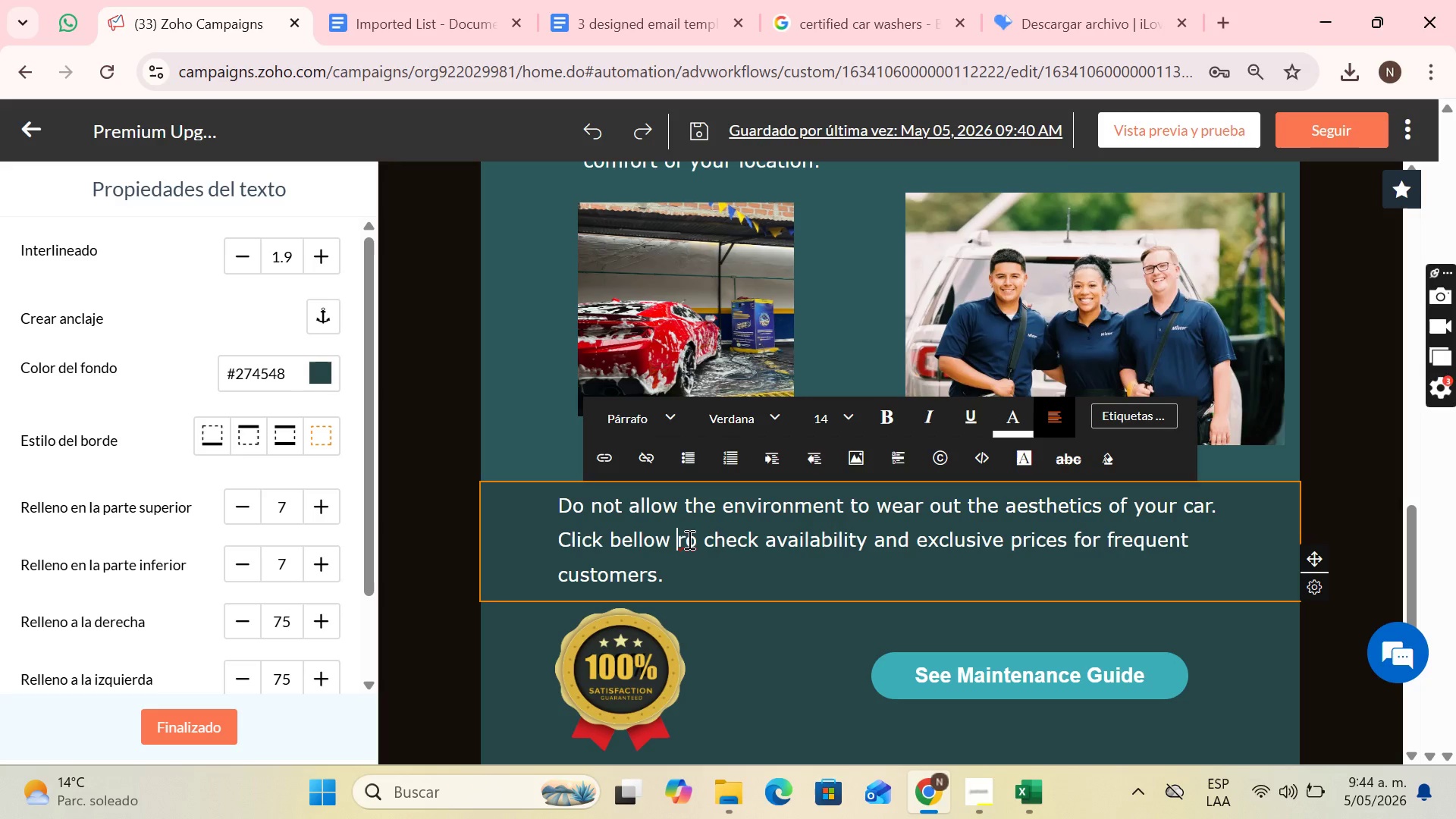 
left_click([688, 539])
 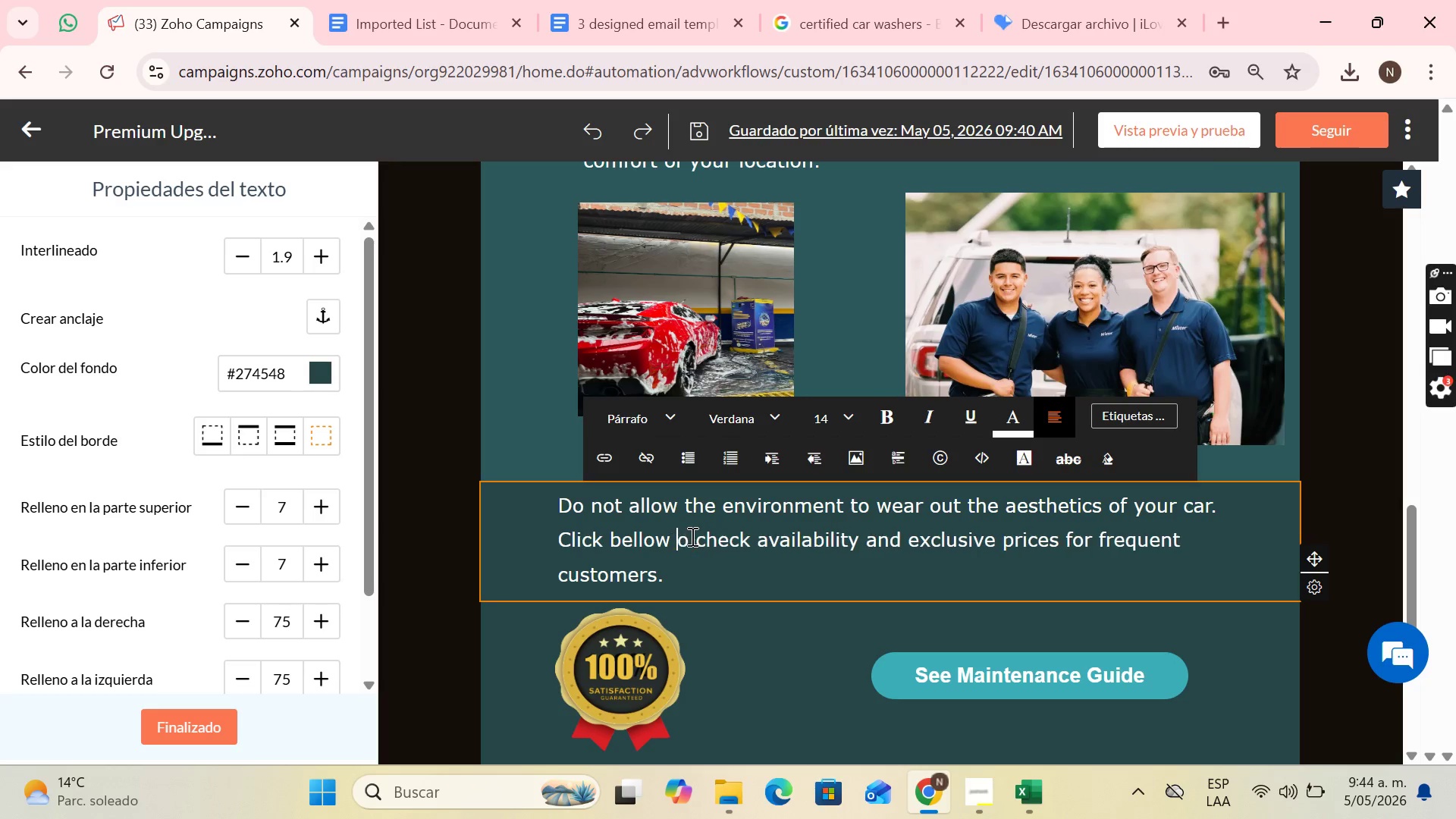 
key(Backspace)
 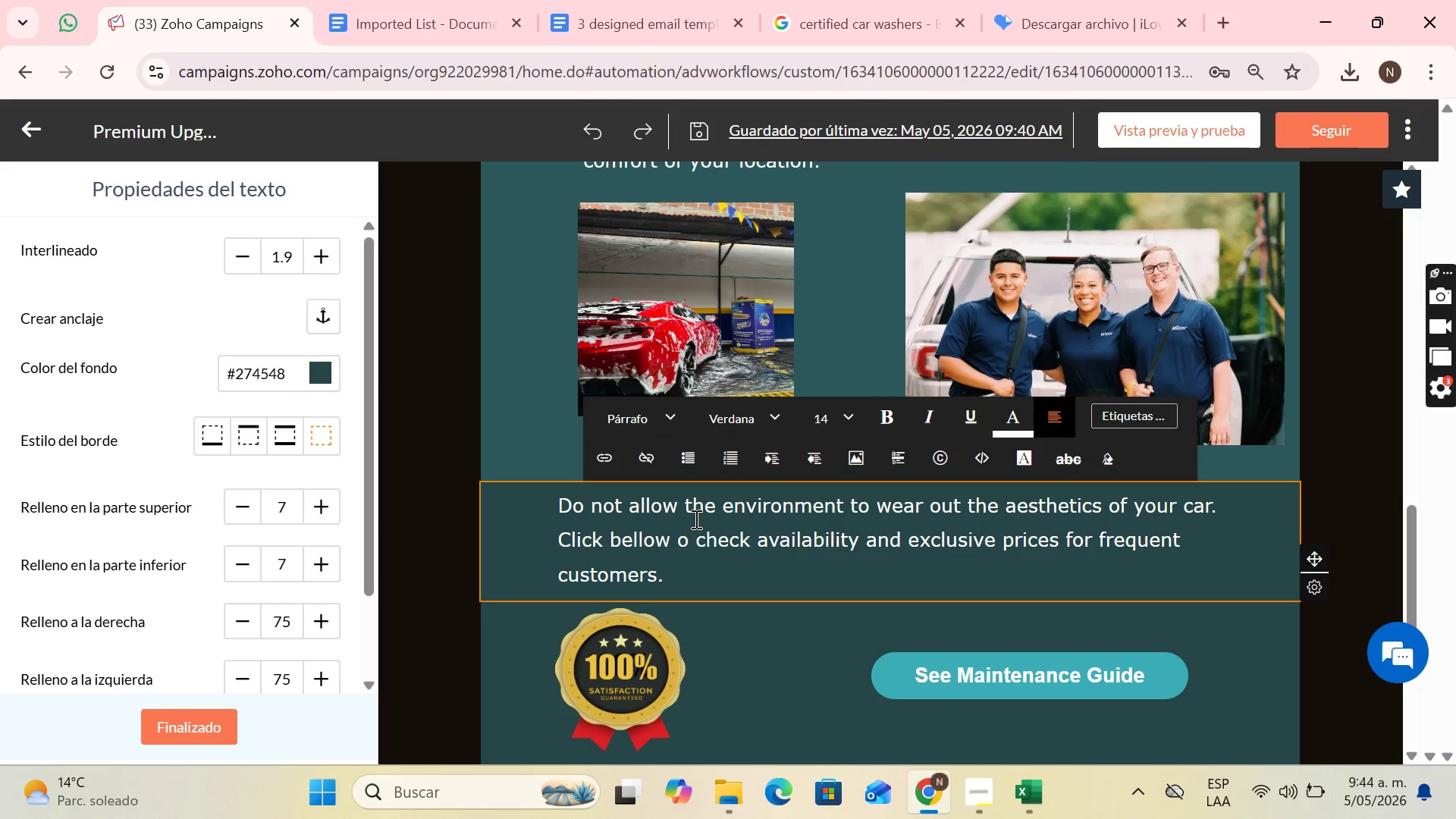 
key(T)
 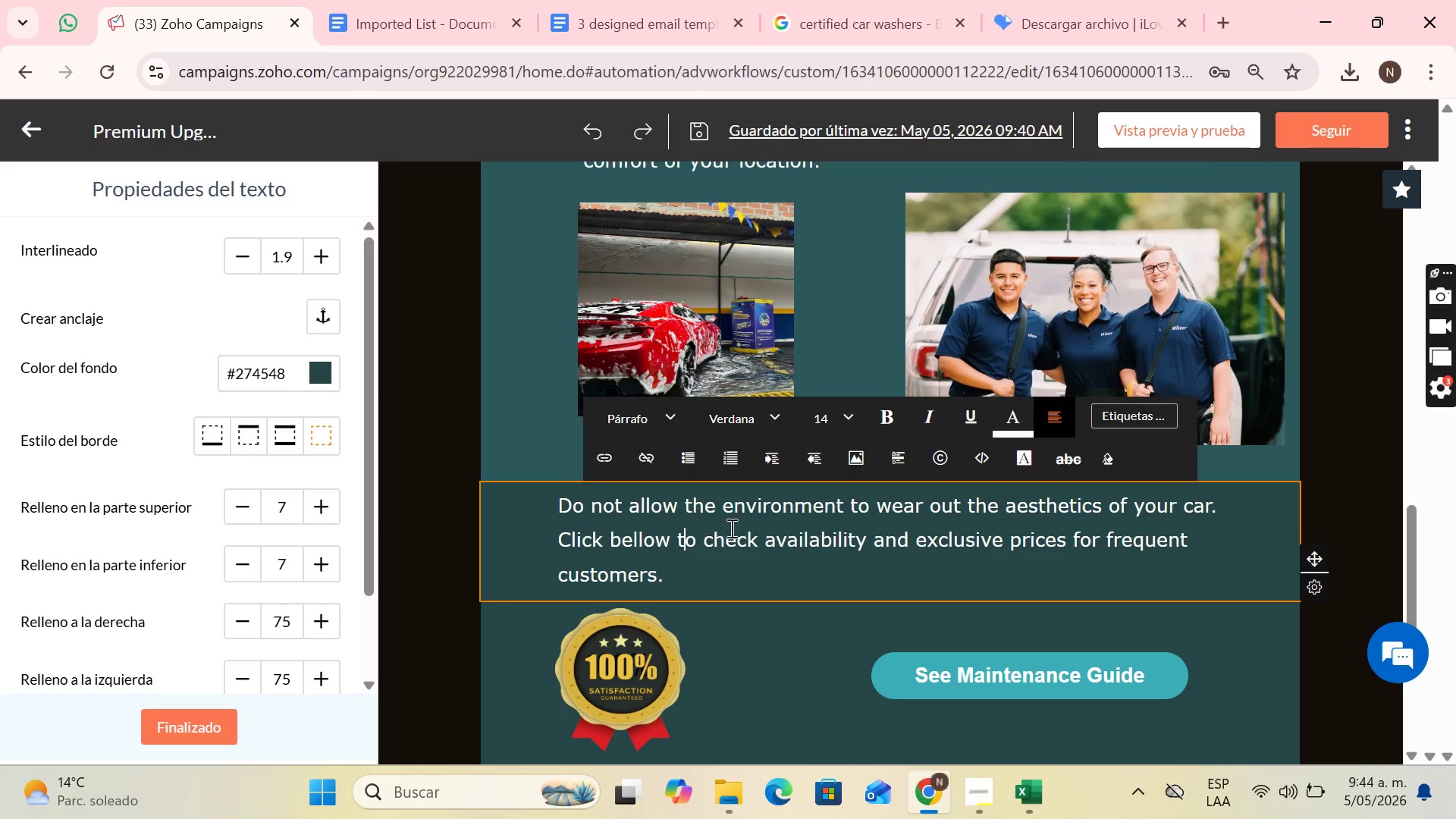 
left_click([736, 530])
 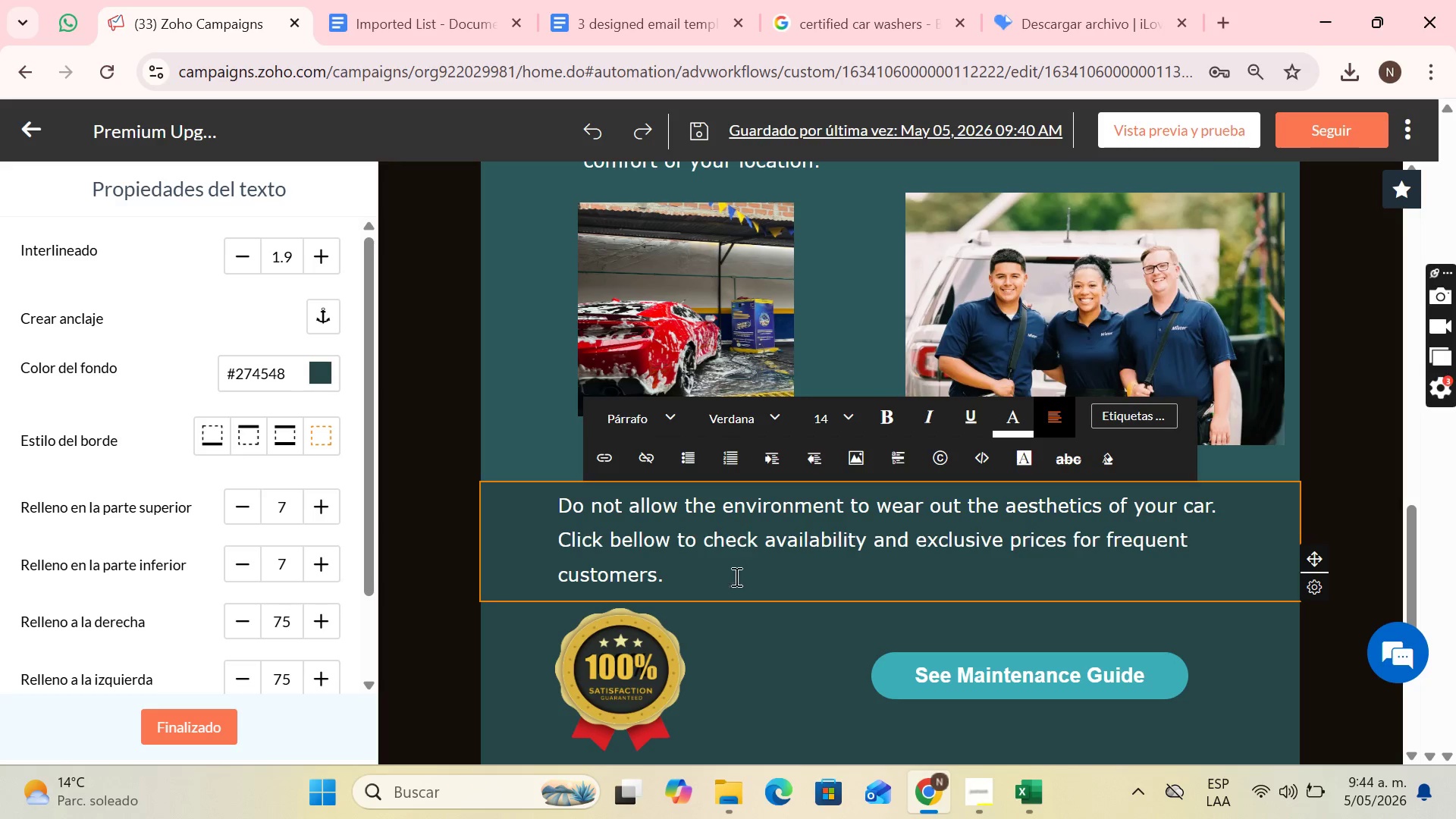 
left_click_drag(start_coordinate=[703, 594], to_coordinate=[566, 538])